 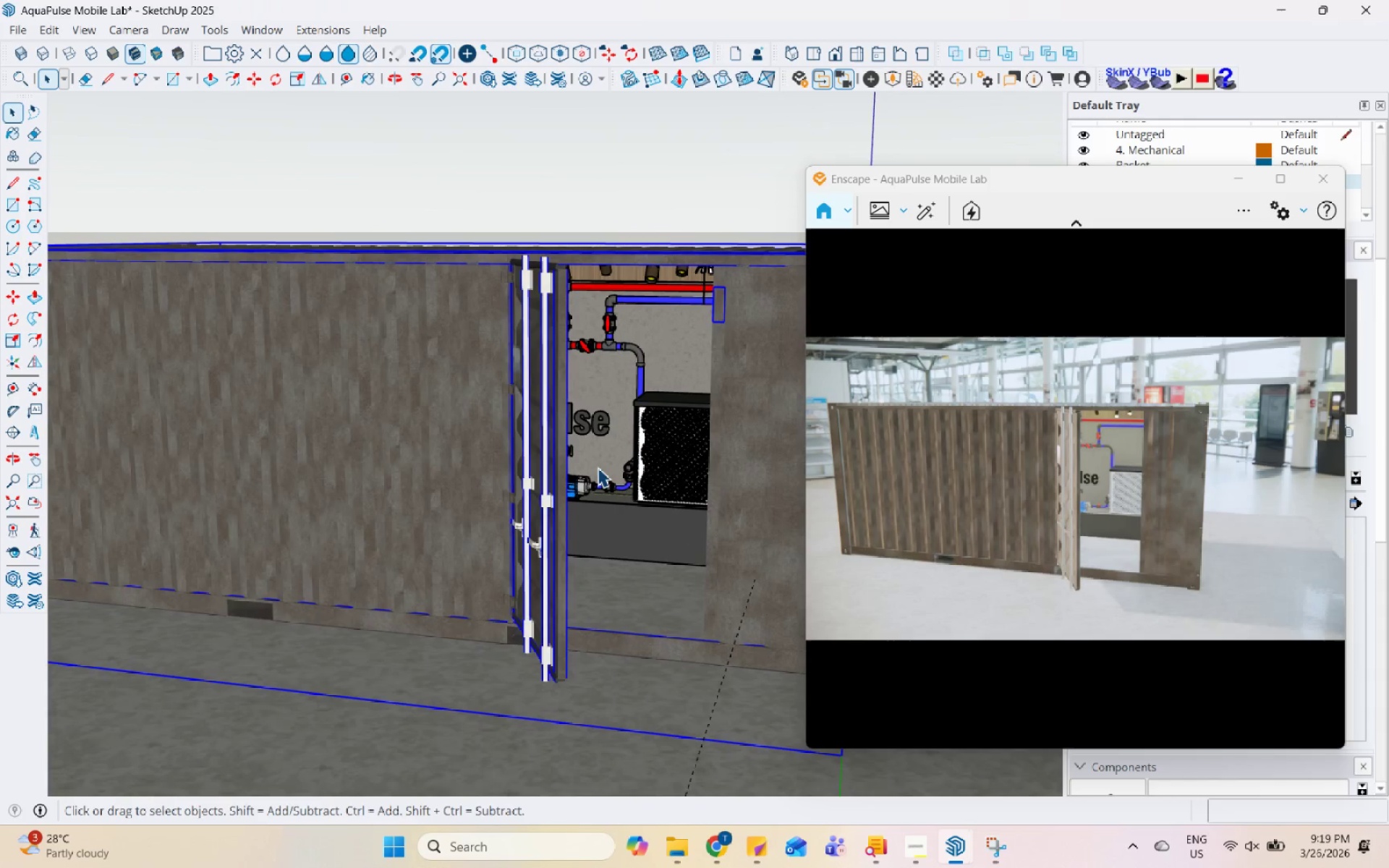 
scroll: coordinate [693, 419], scroll_direction: down, amount: 11.0
 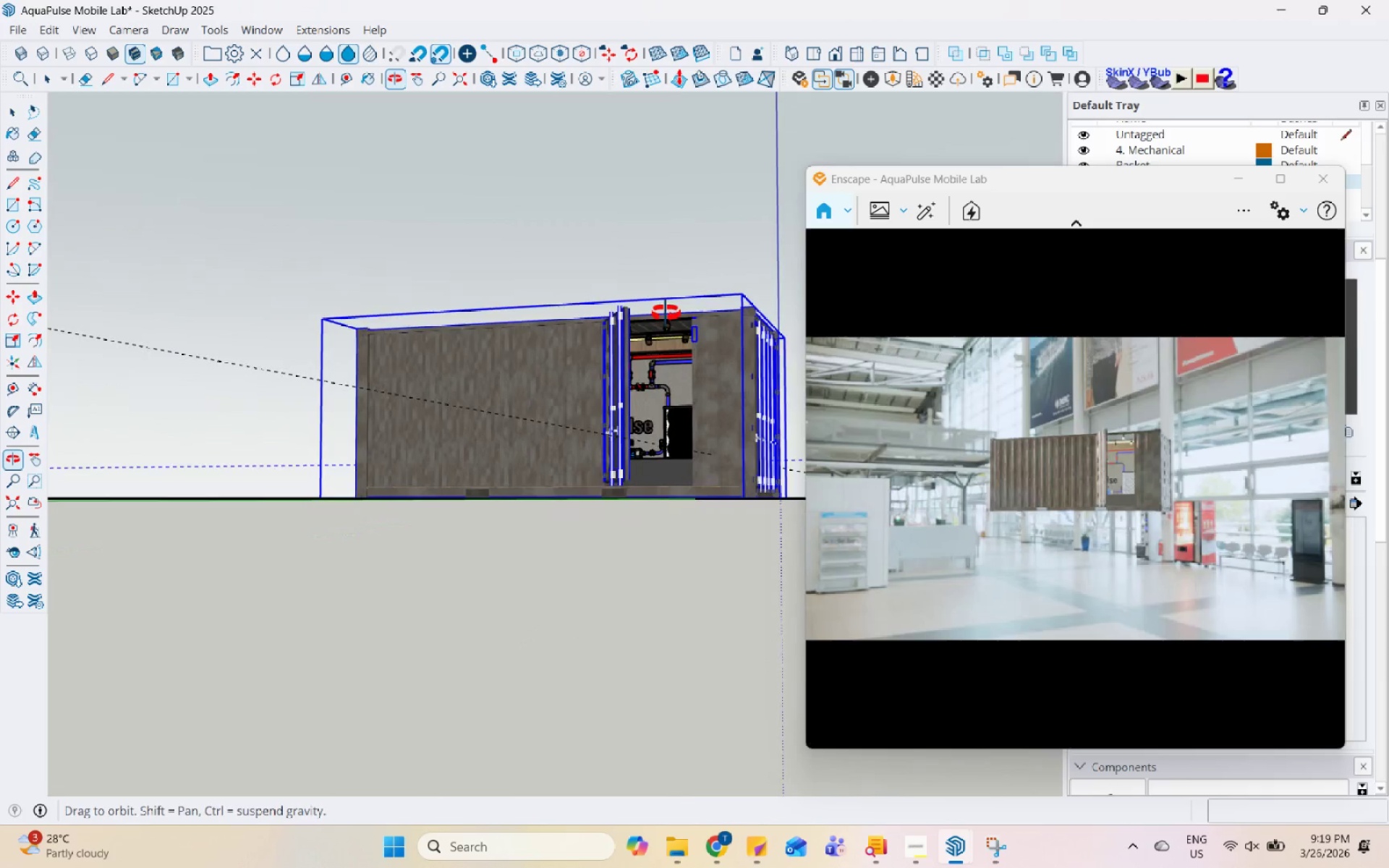 
scroll: coordinate [611, 344], scroll_direction: up, amount: 7.0
 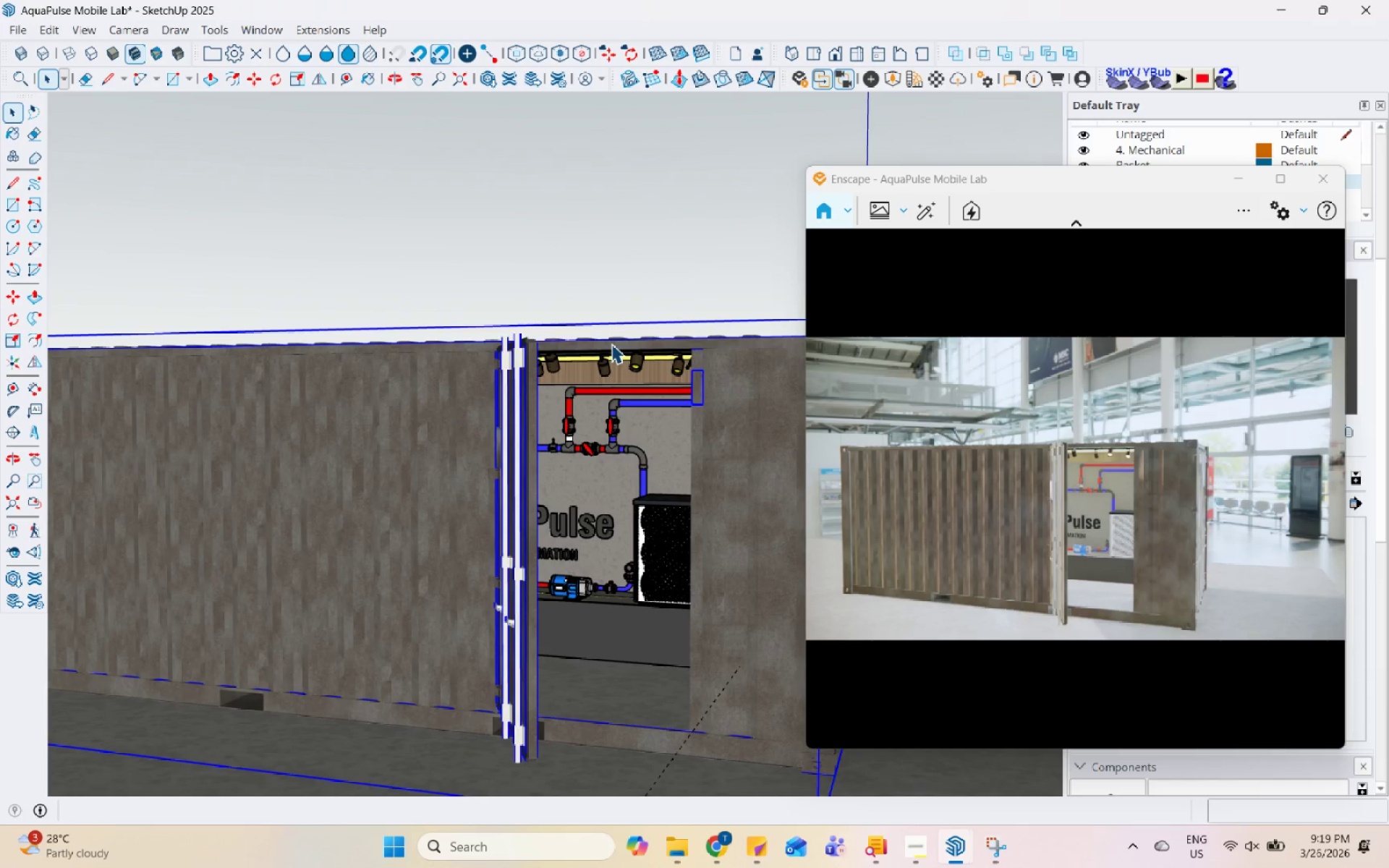 
scroll: coordinate [611, 344], scroll_direction: down, amount: 1.0
 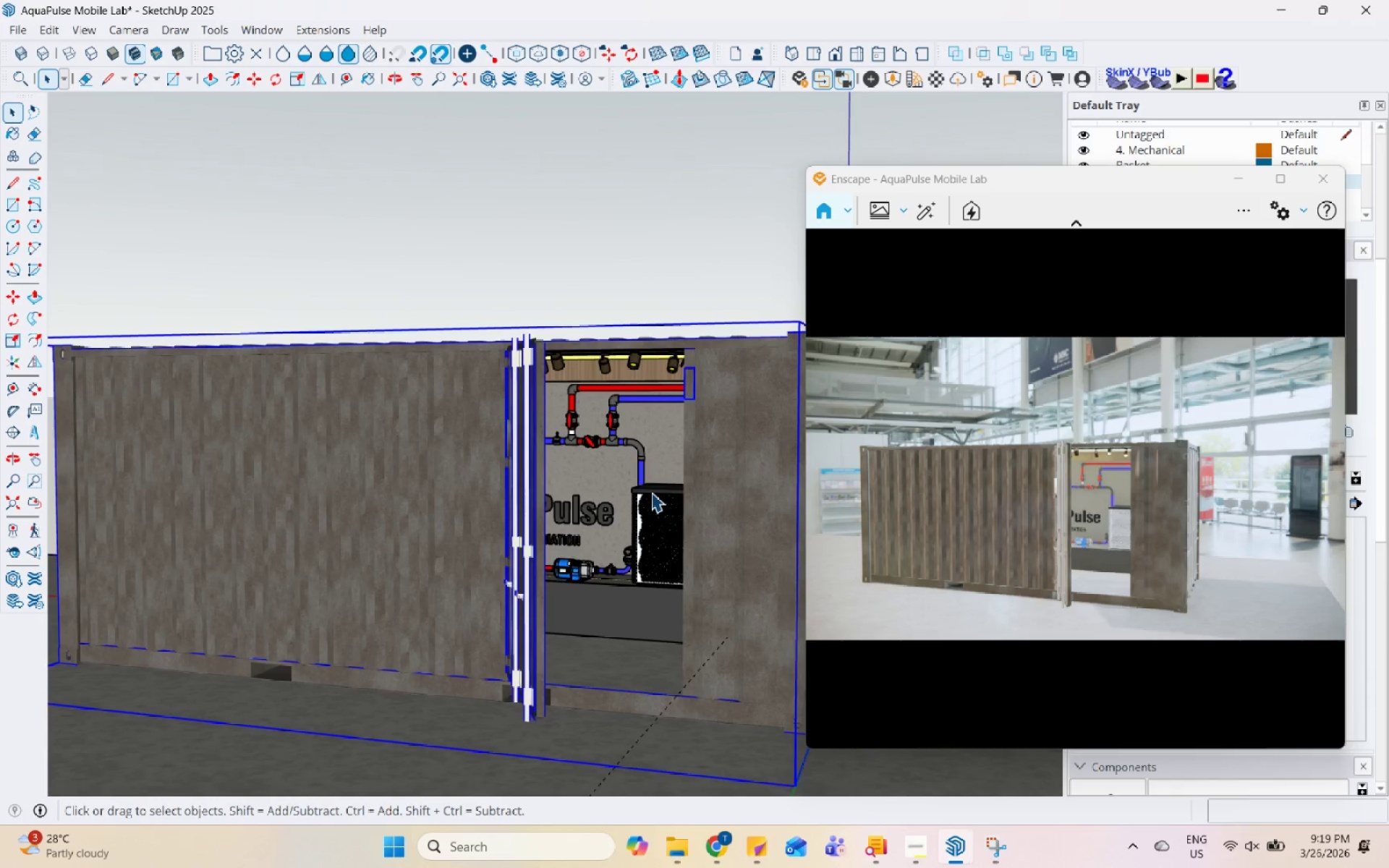 
scroll: coordinate [651, 492], scroll_direction: up, amount: 2.0
 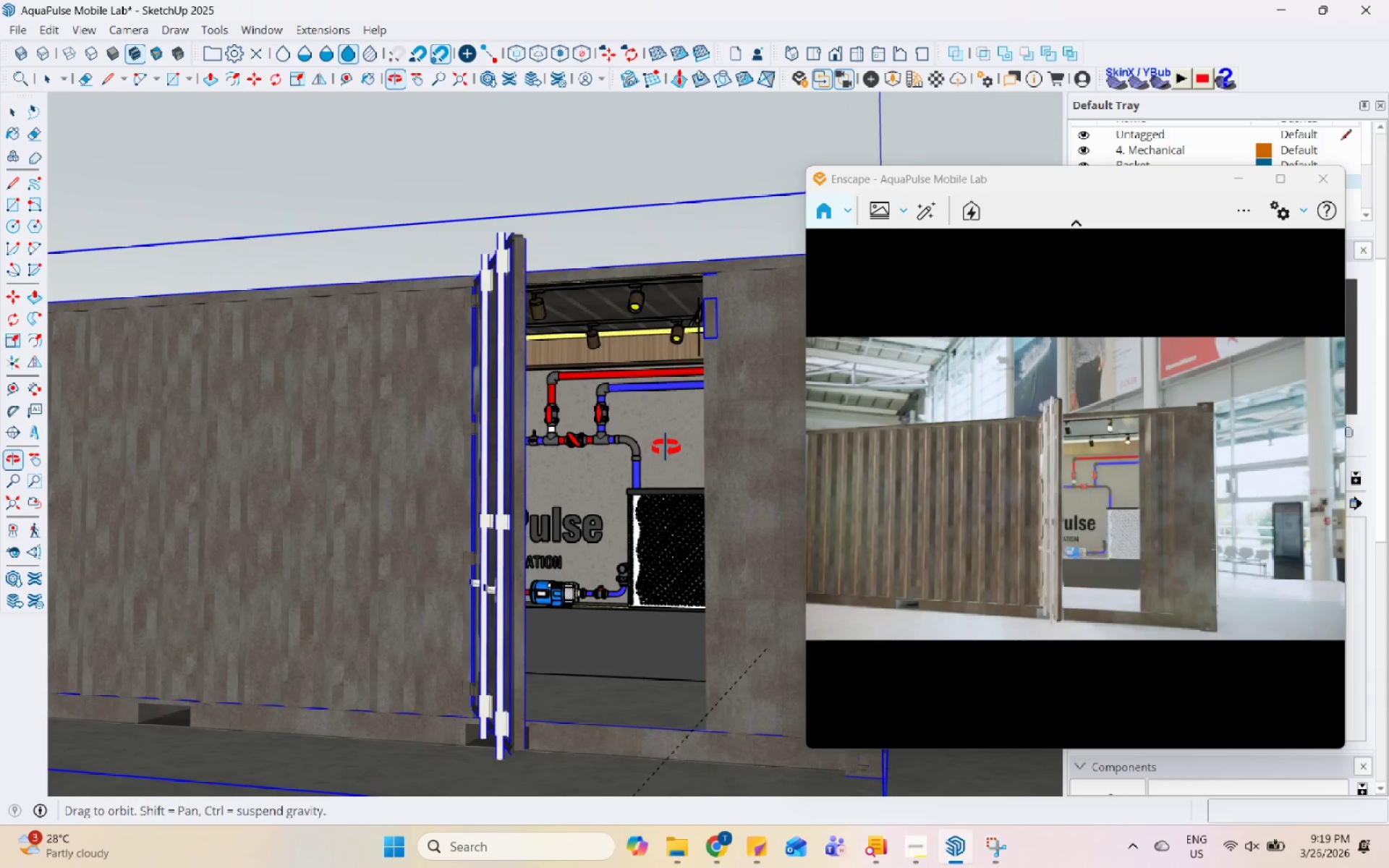 
scroll: coordinate [671, 407], scroll_direction: down, amount: 2.0
 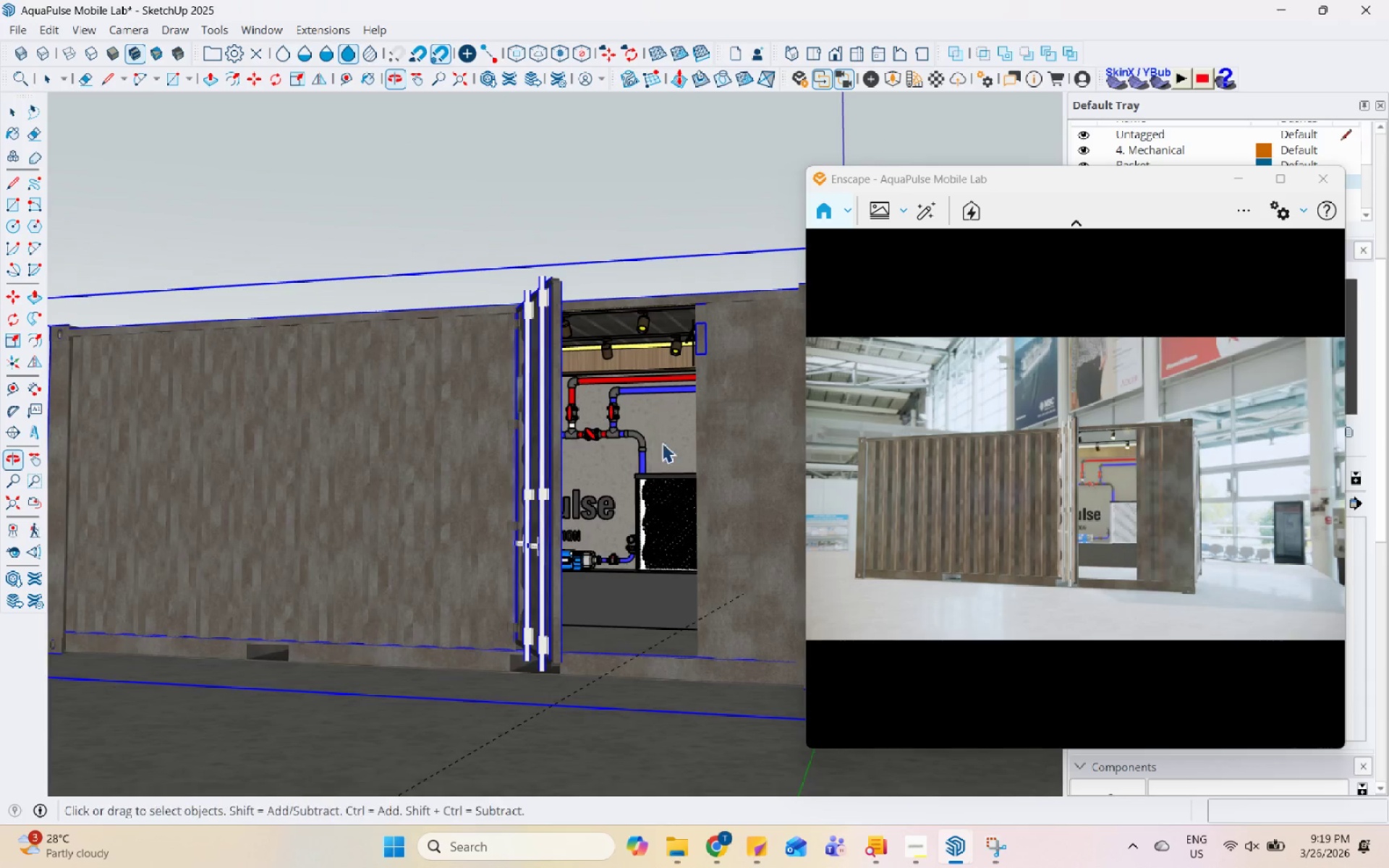 
scroll: coordinate [659, 546], scroll_direction: up, amount: 1.0
 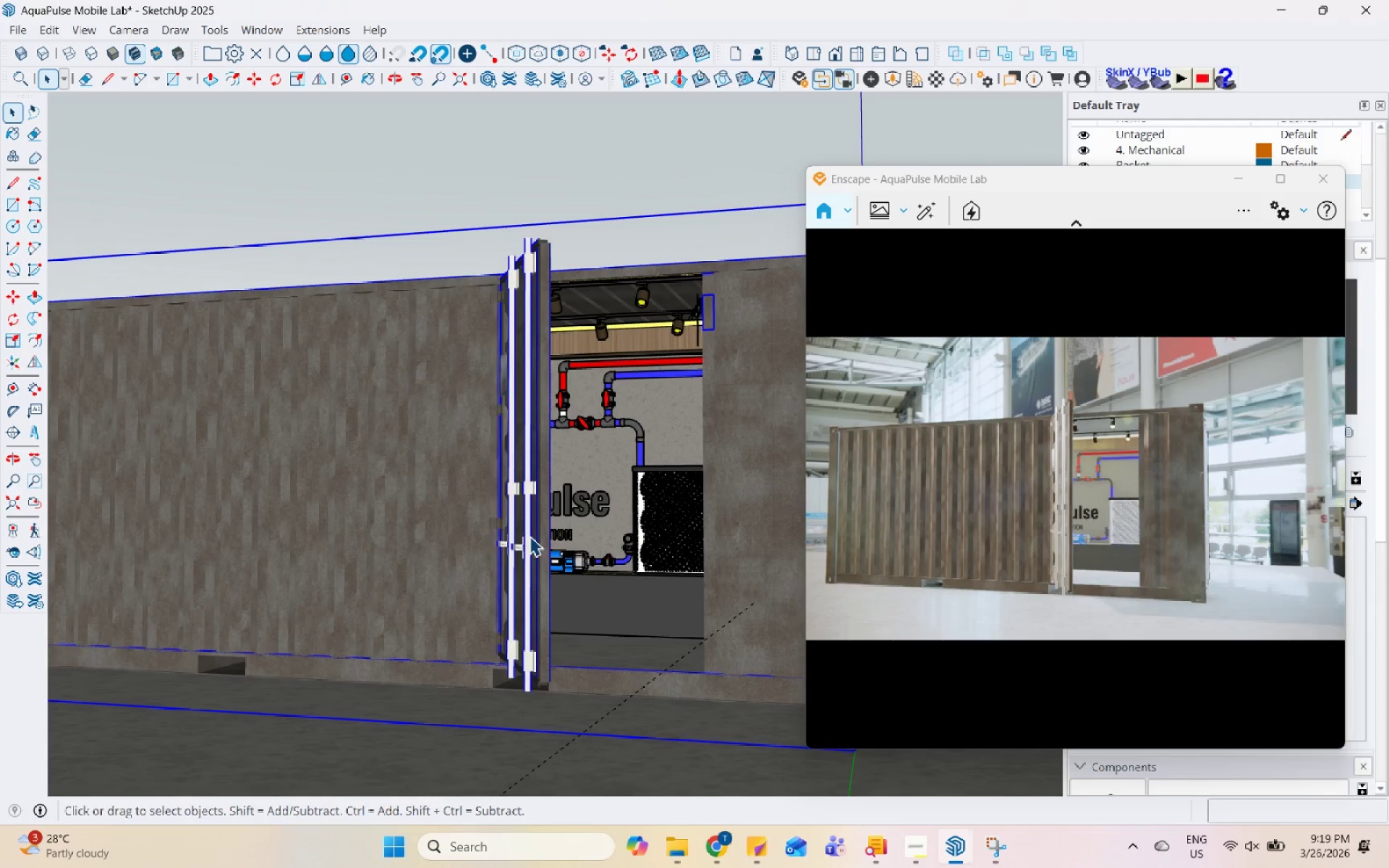 
left_click_drag(start_coordinate=[35, 456], to_coordinate=[31, 456])
 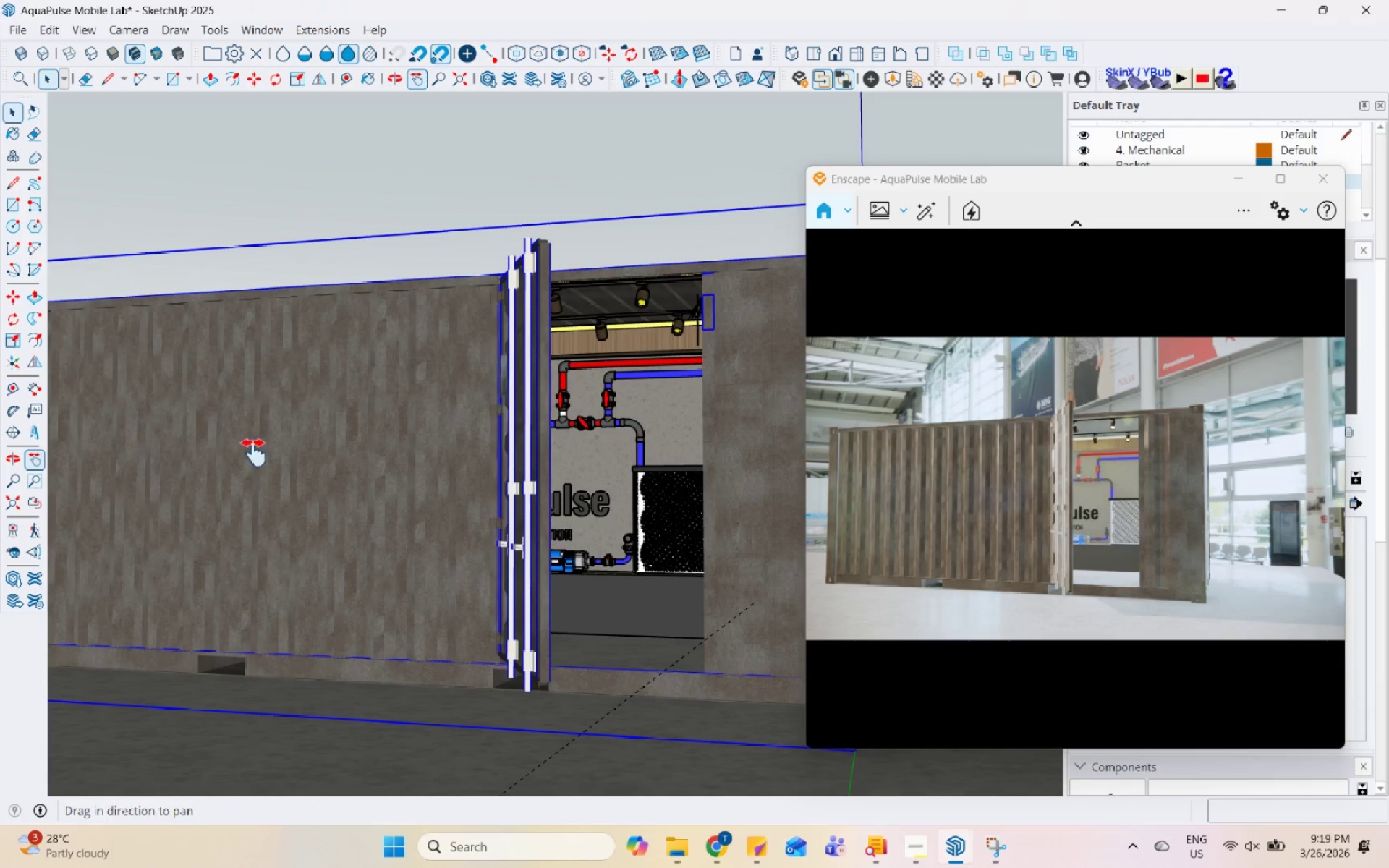 
left_click_drag(start_coordinate=[255, 453], to_coordinate=[404, 440])
 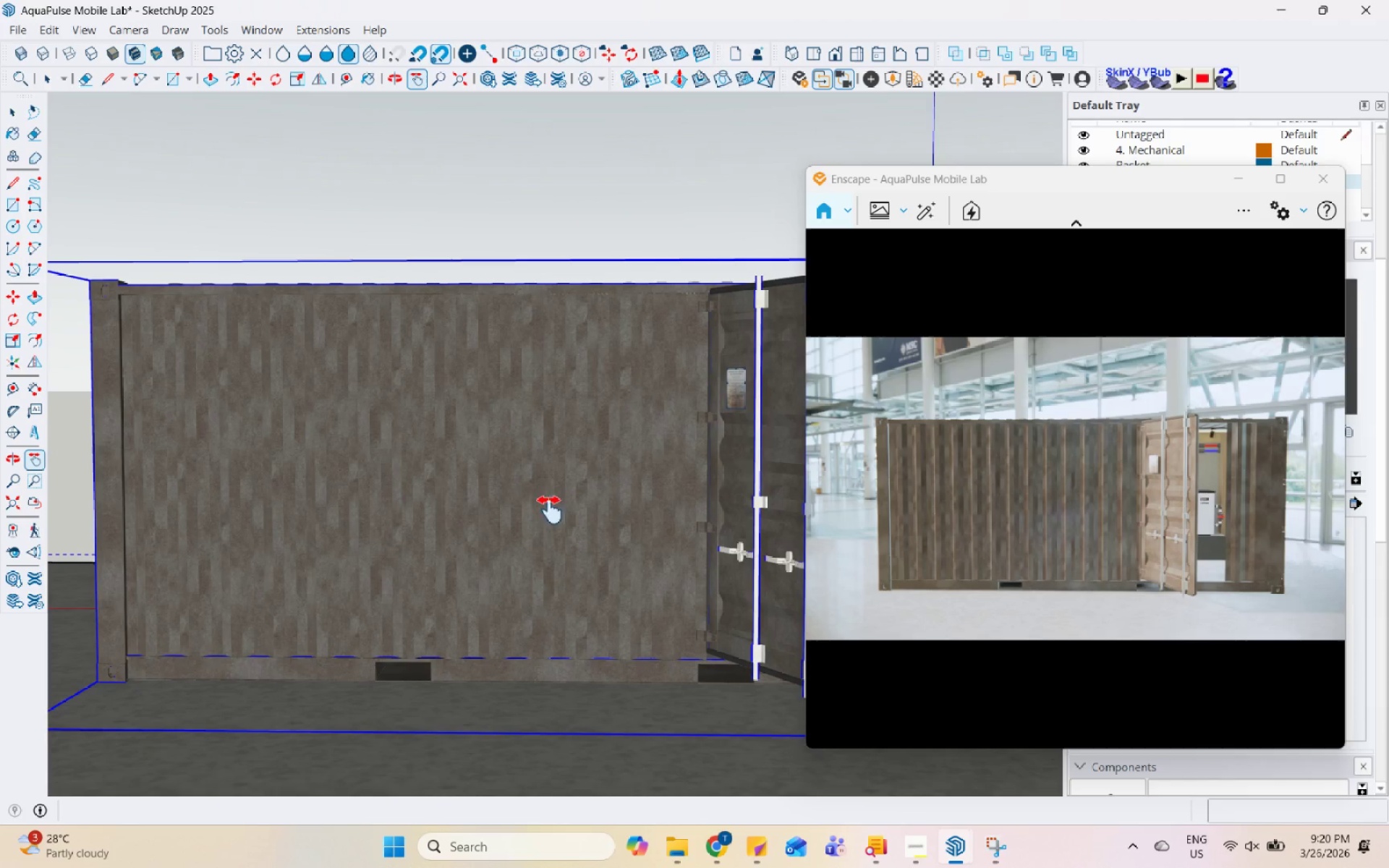 
wait(6.6)
 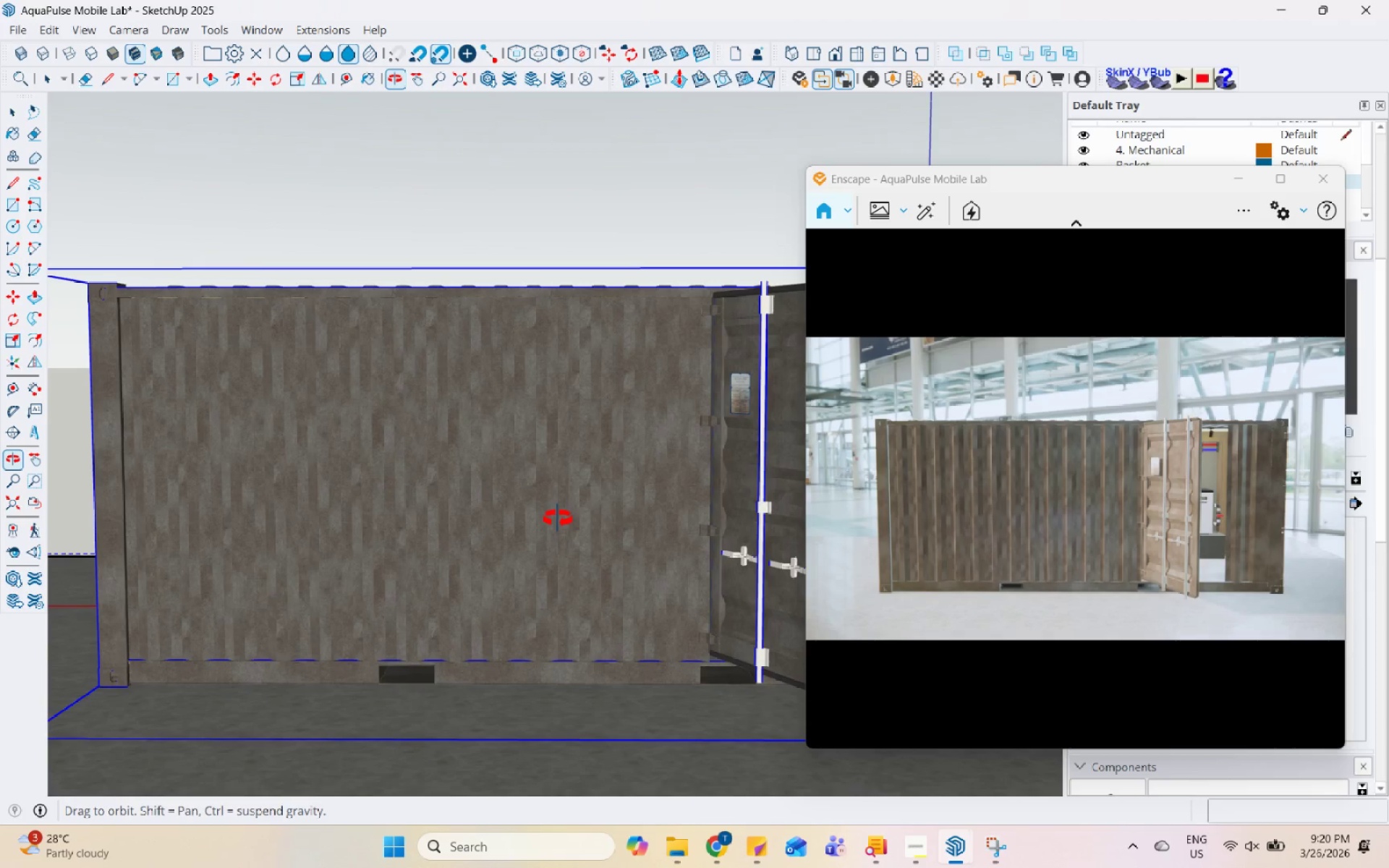 
left_click([900, 214])
 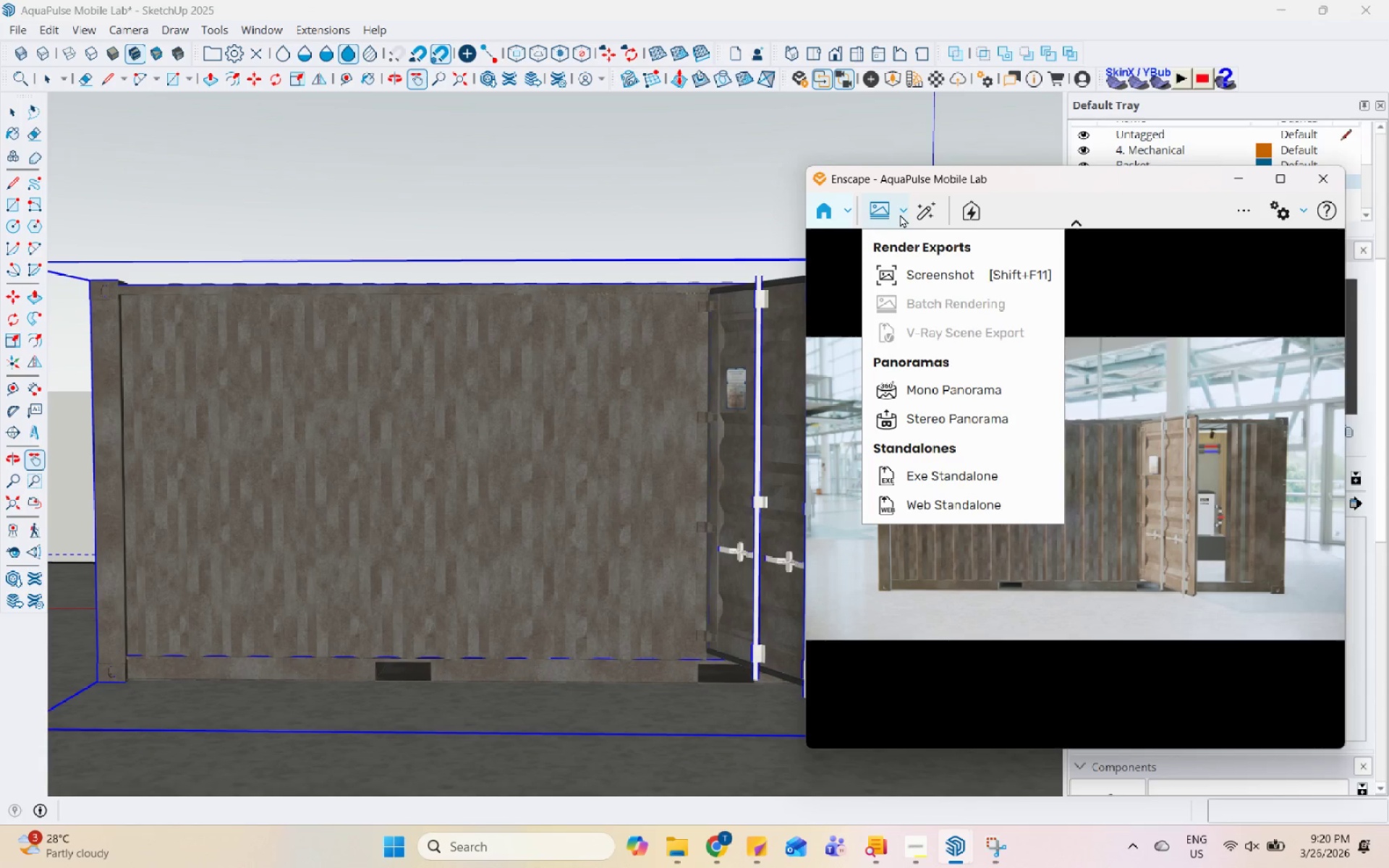 
left_click([900, 214])
 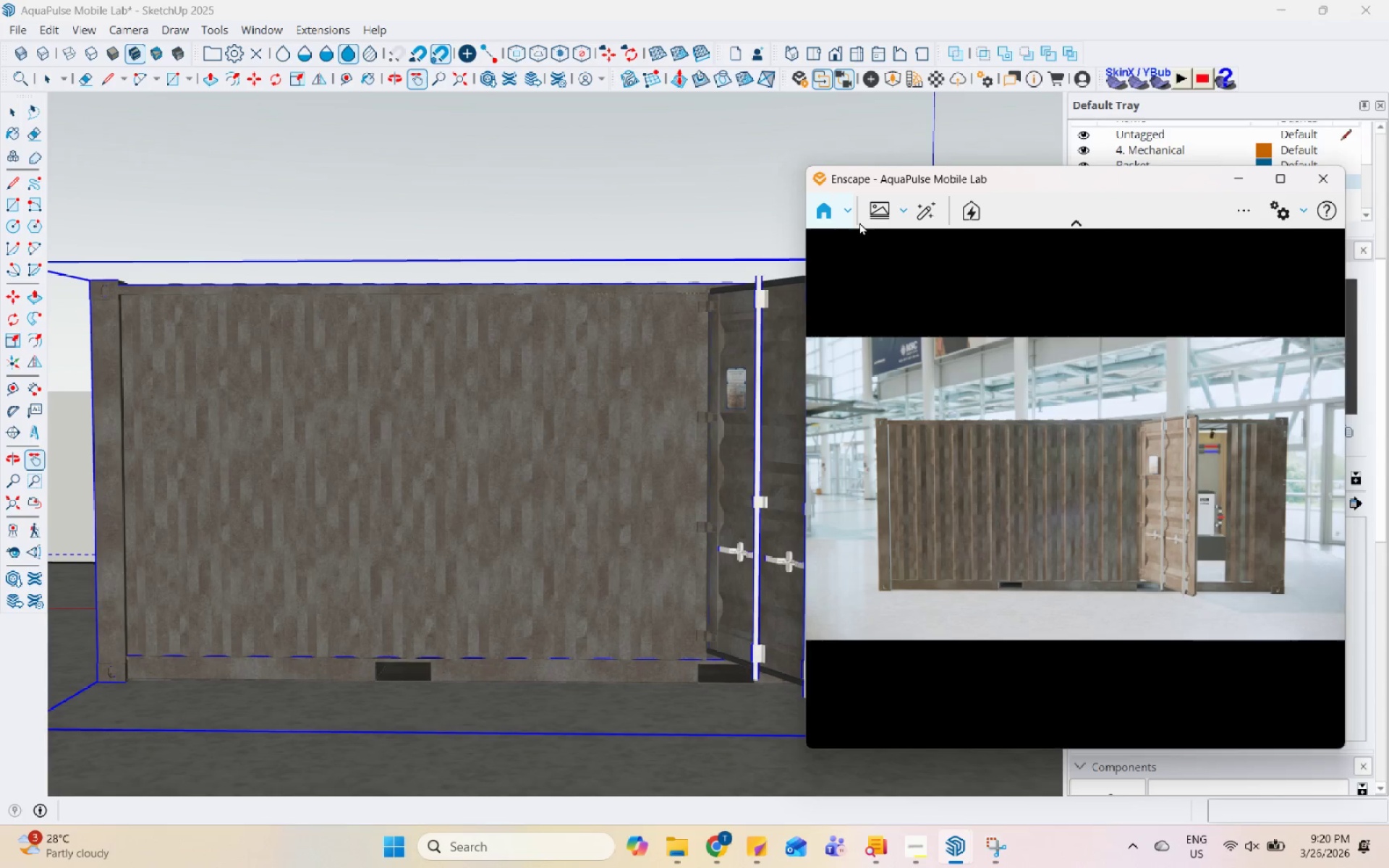 
left_click([843, 219])
 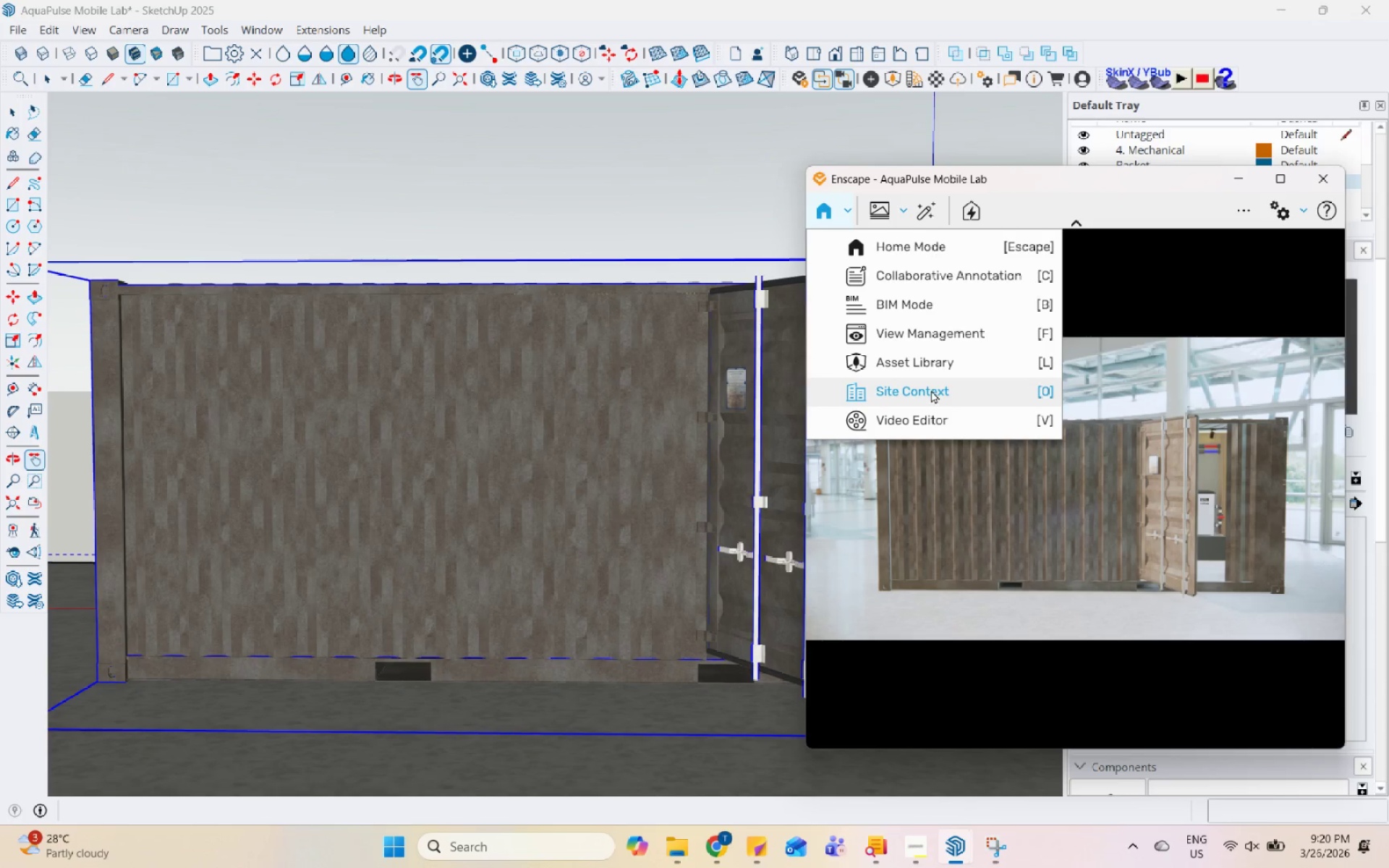 
left_click([931, 415])
 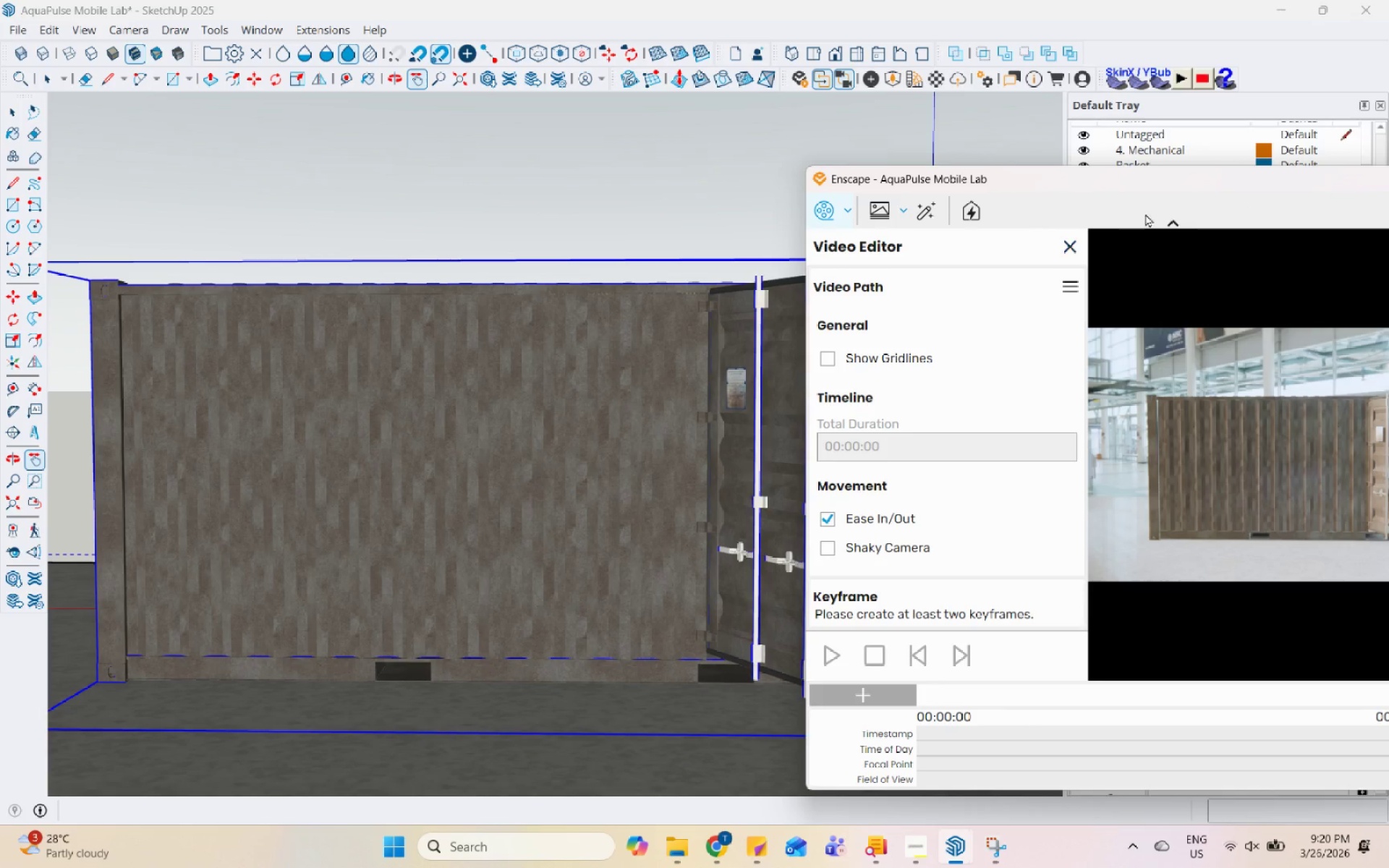 
left_click_drag(start_coordinate=[1171, 174], to_coordinate=[978, 46])
 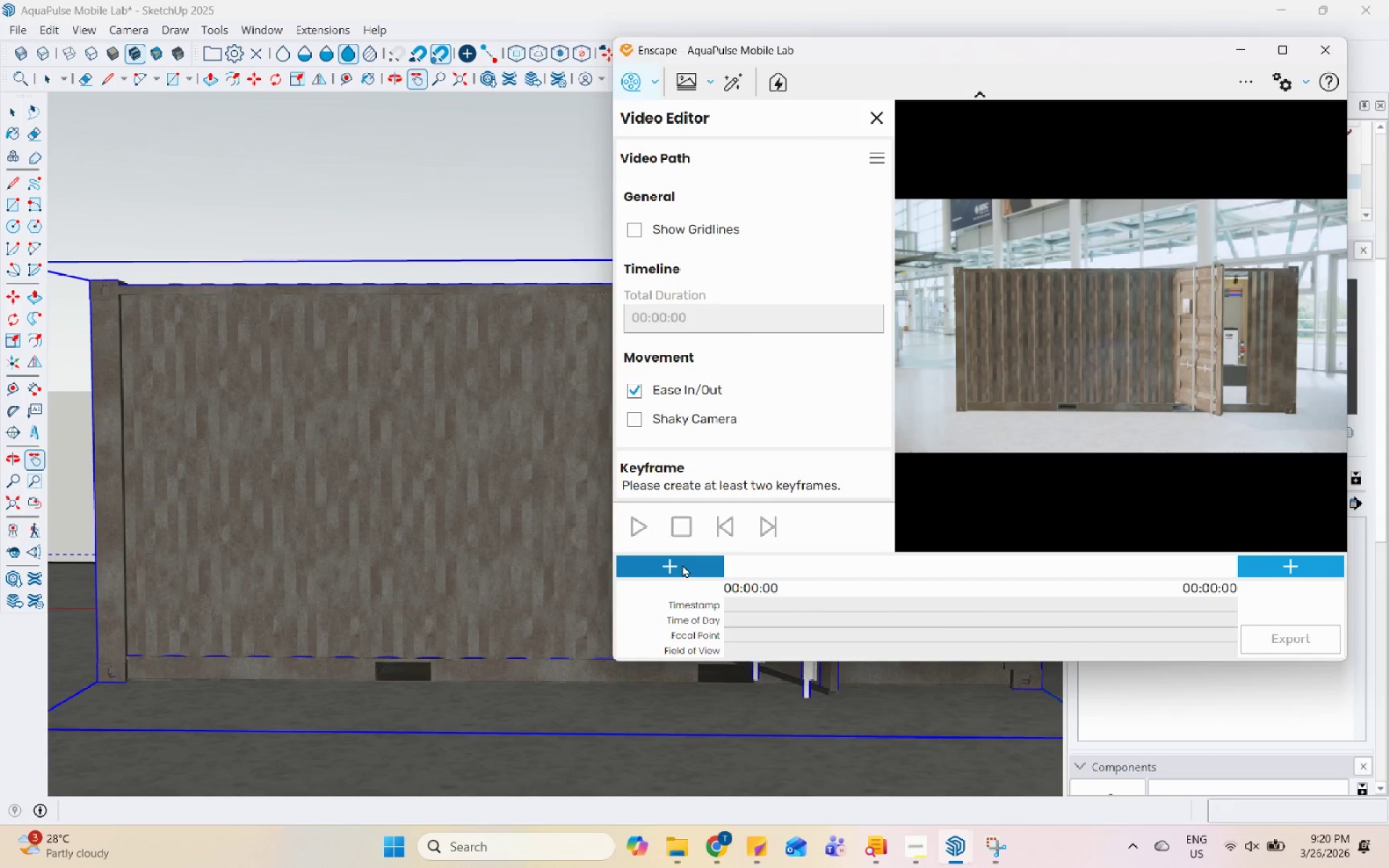 
left_click([682, 564])
 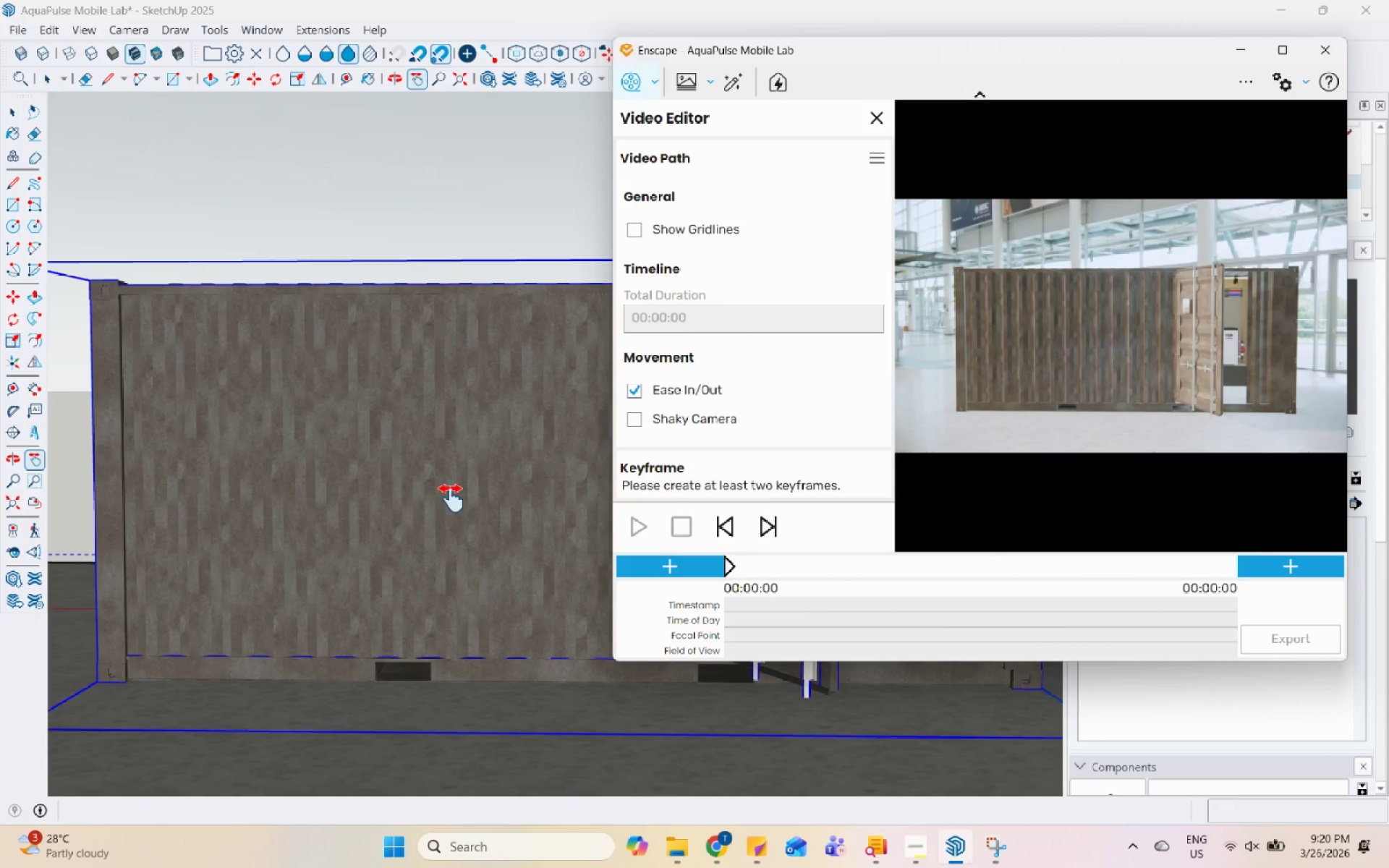 
left_click_drag(start_coordinate=[476, 484], to_coordinate=[289, 500])
 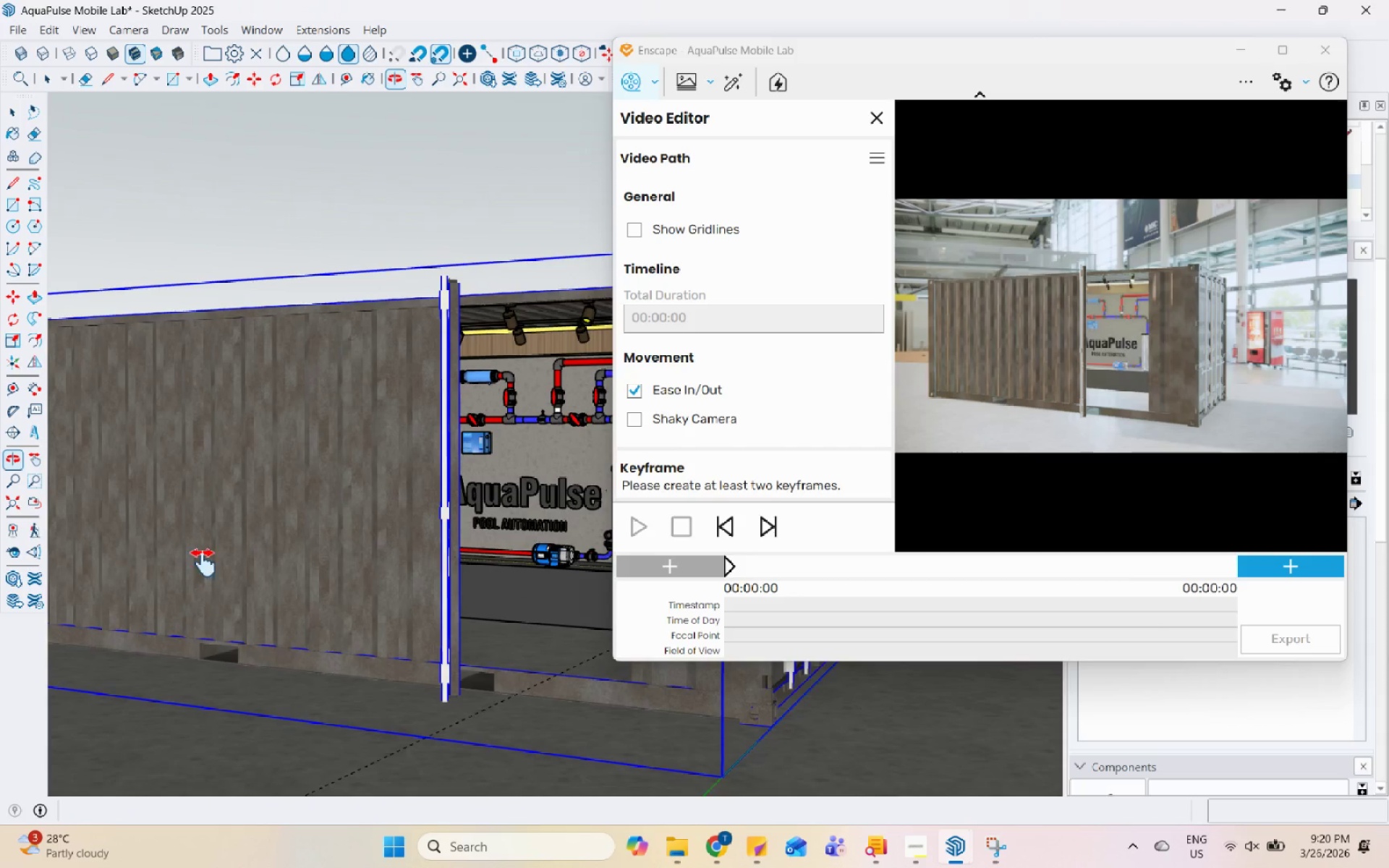 
scroll: coordinate [409, 519], scroll_direction: down, amount: 2.0
 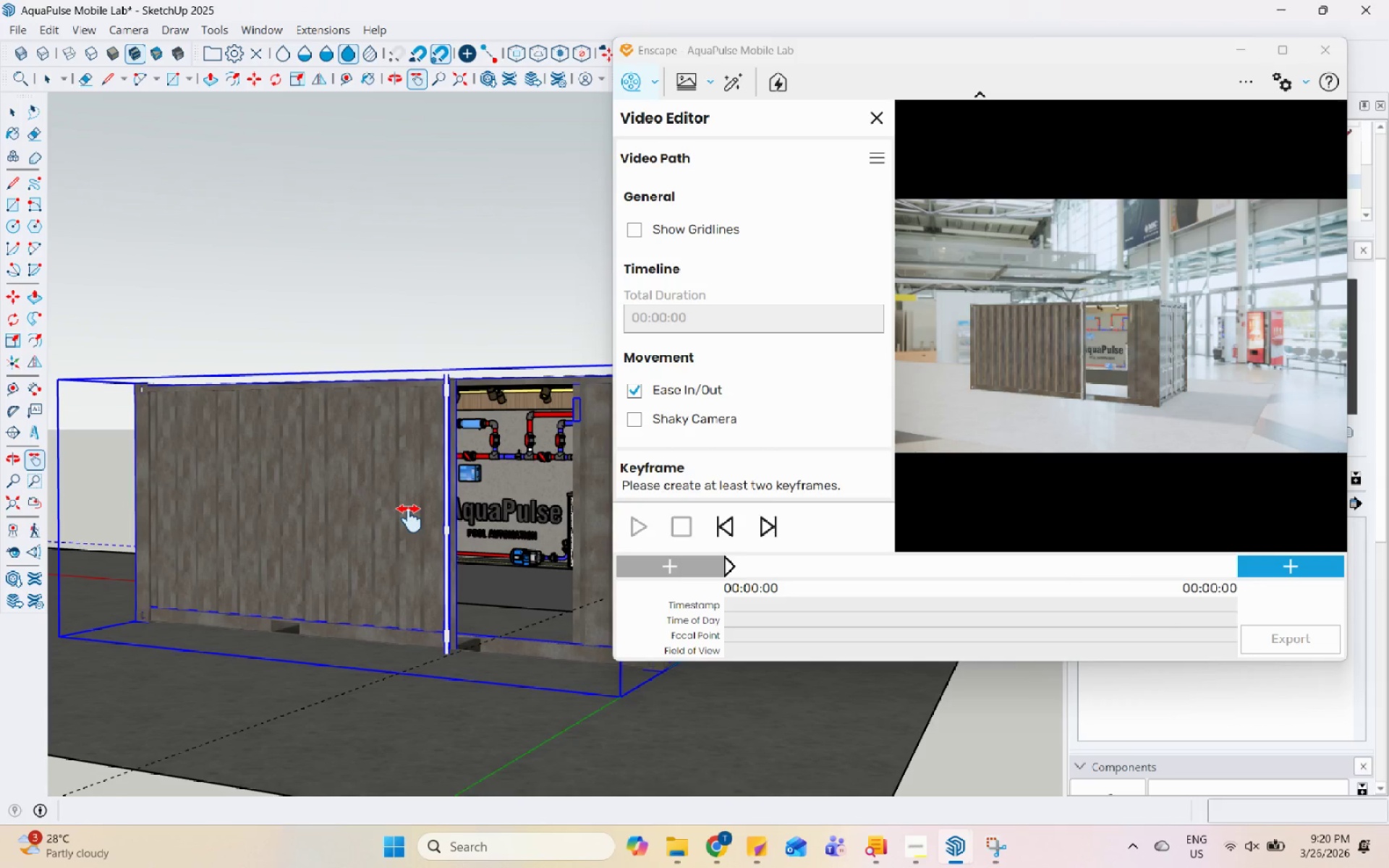 
scroll: coordinate [430, 563], scroll_direction: up, amount: 5.0
 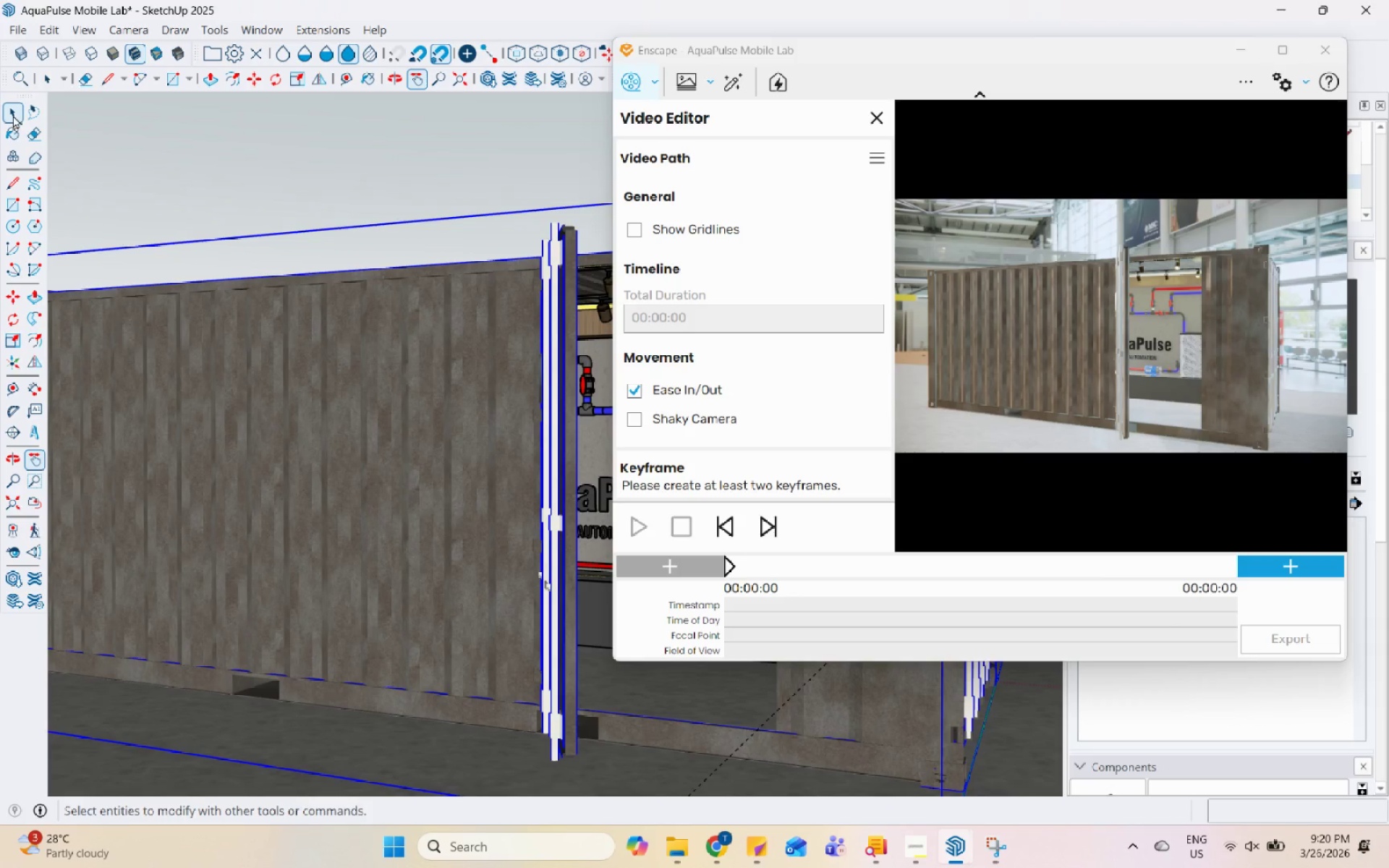 
double_click([235, 151])
 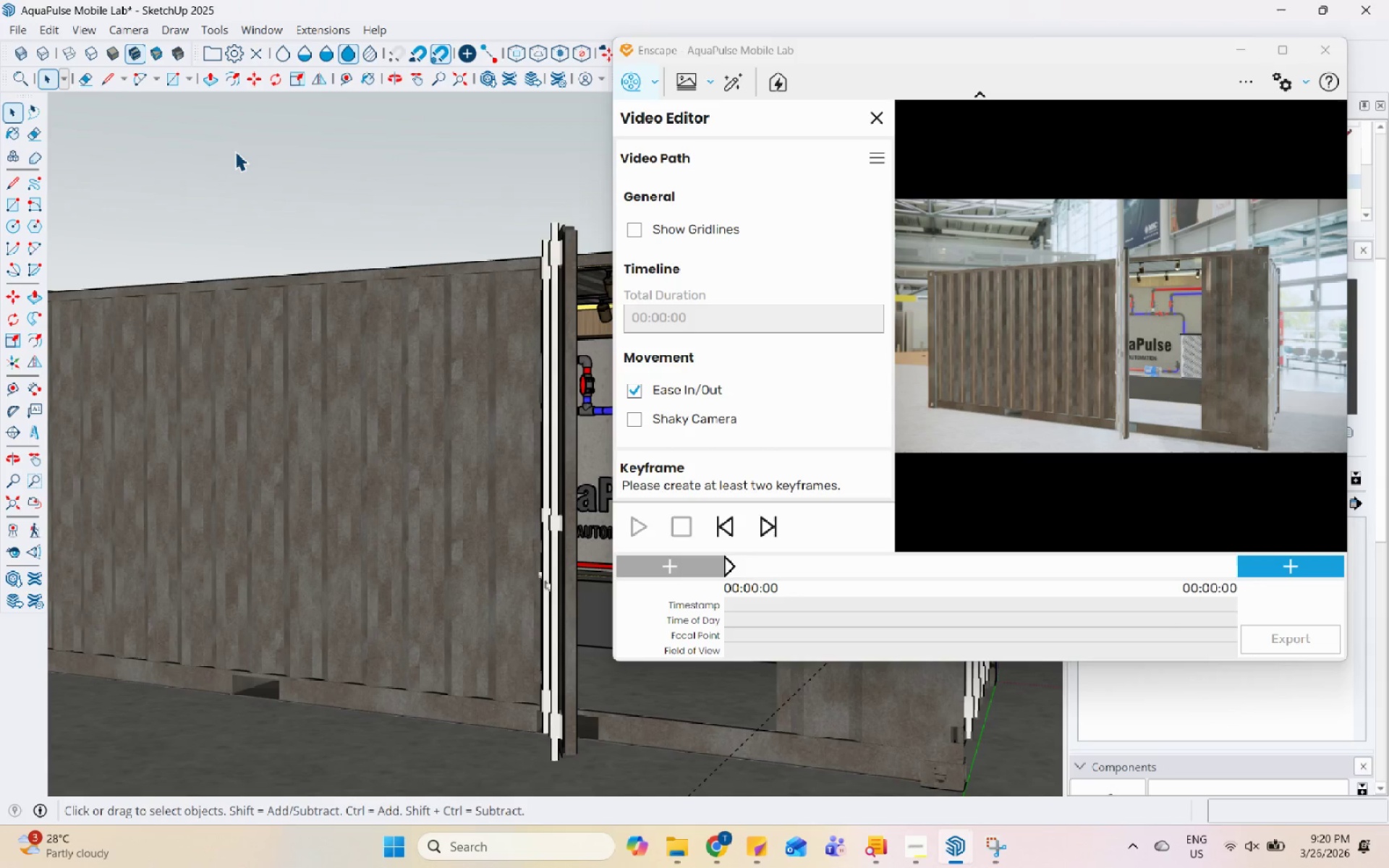 
key(Control+S)
 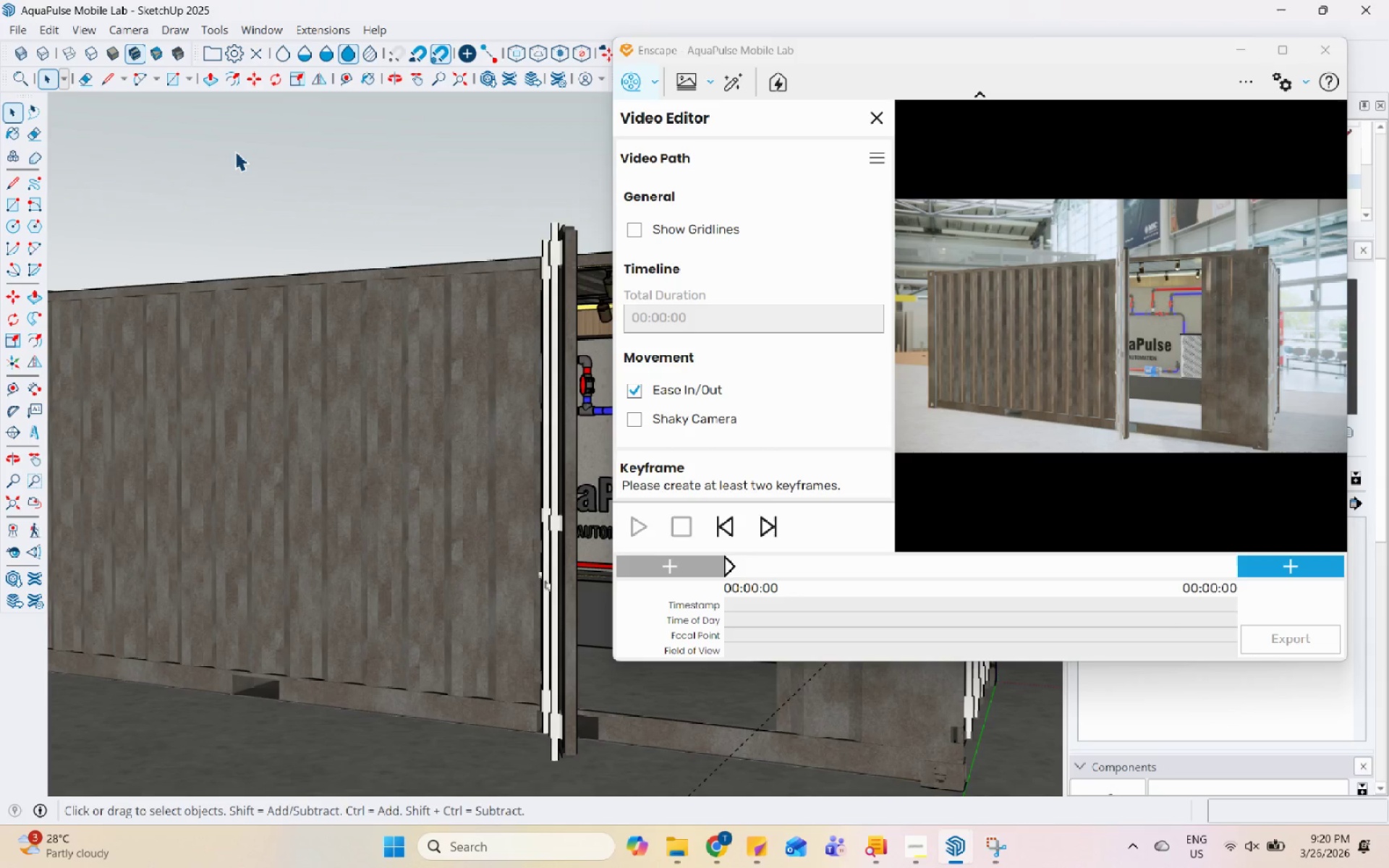 
scroll: coordinate [350, 566], scroll_direction: none, amount: 0.0
 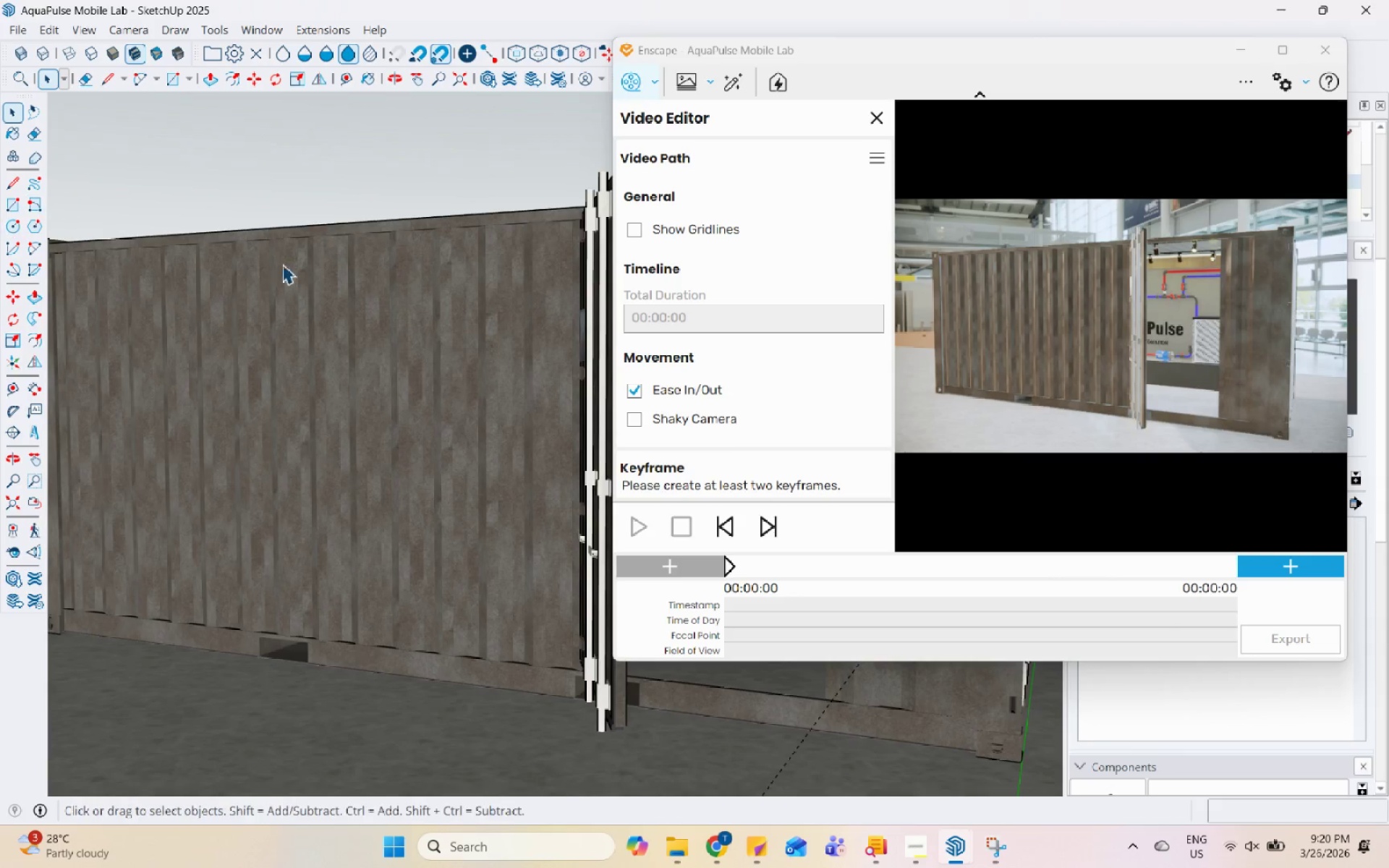 
left_click([1291, 561])
 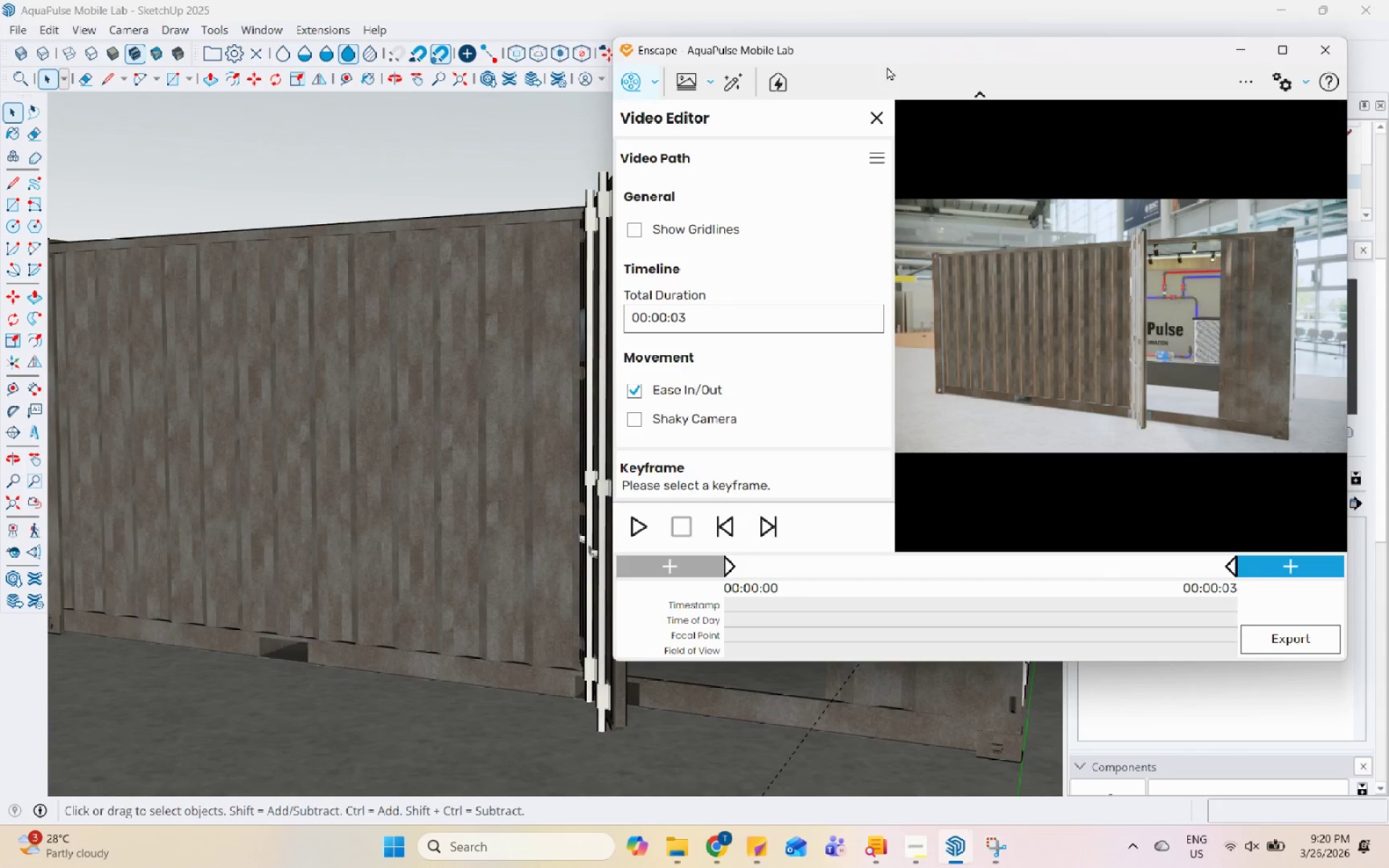 
left_click_drag(start_coordinate=[888, 60], to_coordinate=[929, 75])
 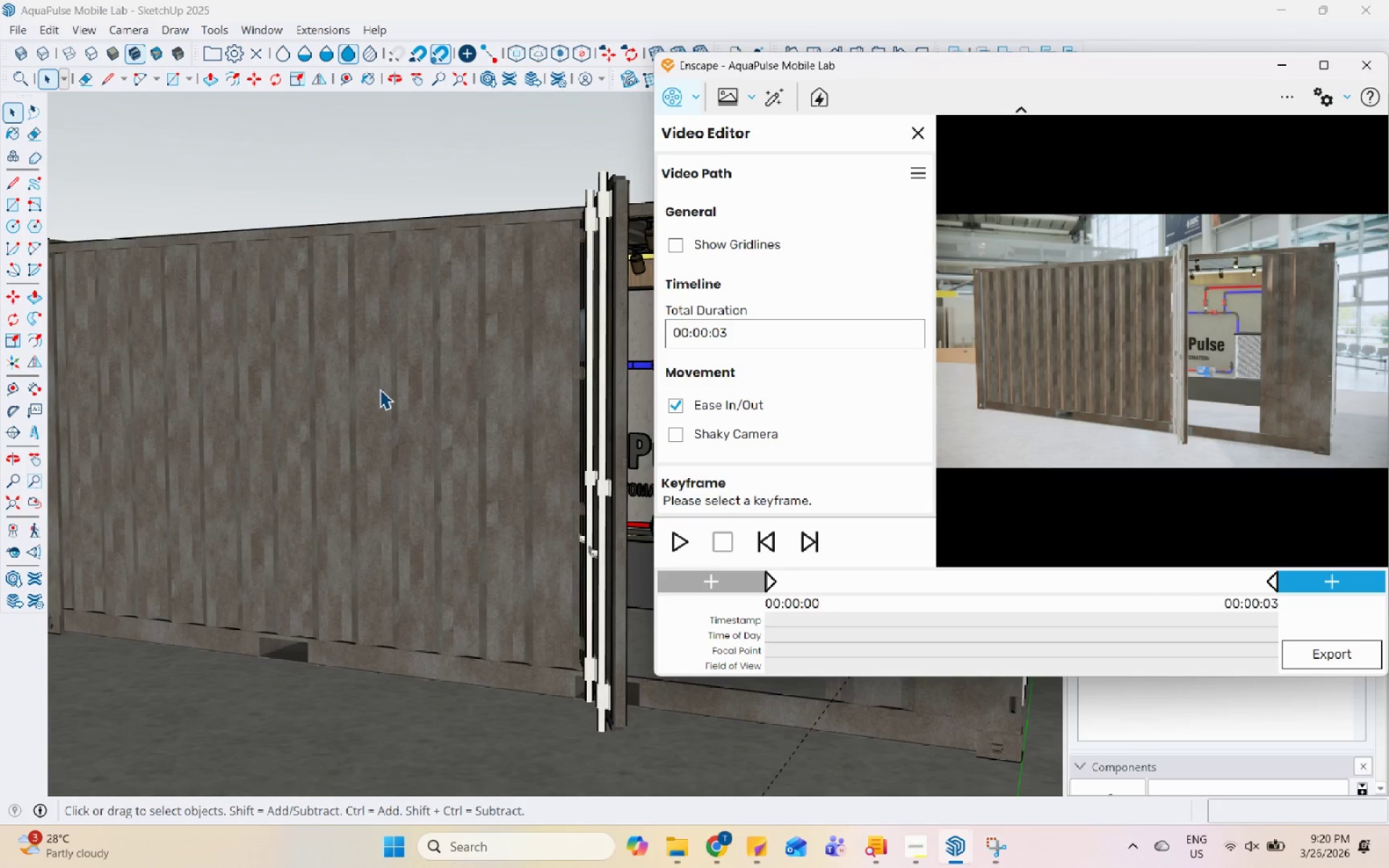 
scroll: coordinate [380, 389], scroll_direction: down, amount: 4.0
 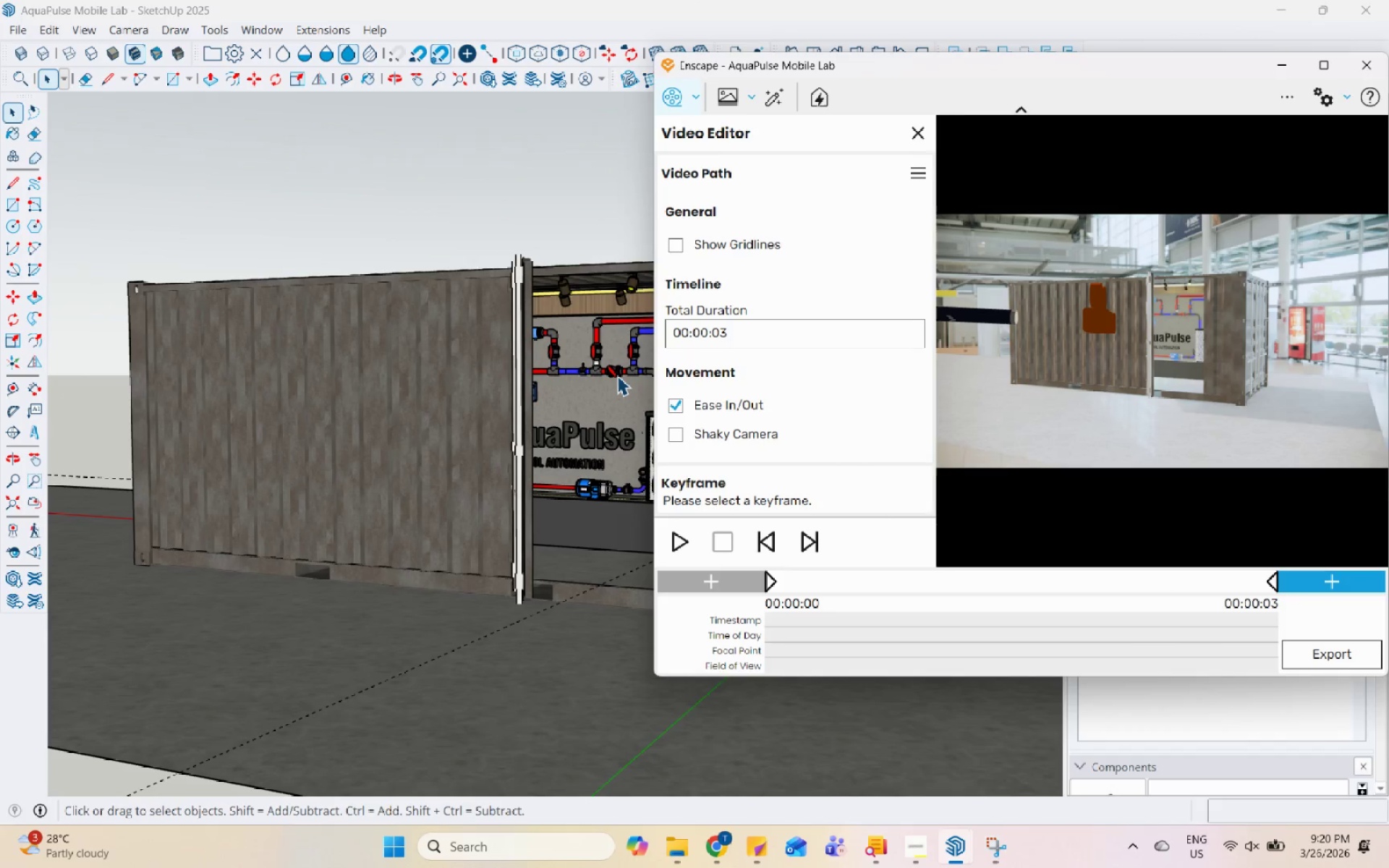 
scroll: coordinate [487, 407], scroll_direction: up, amount: 15.0
 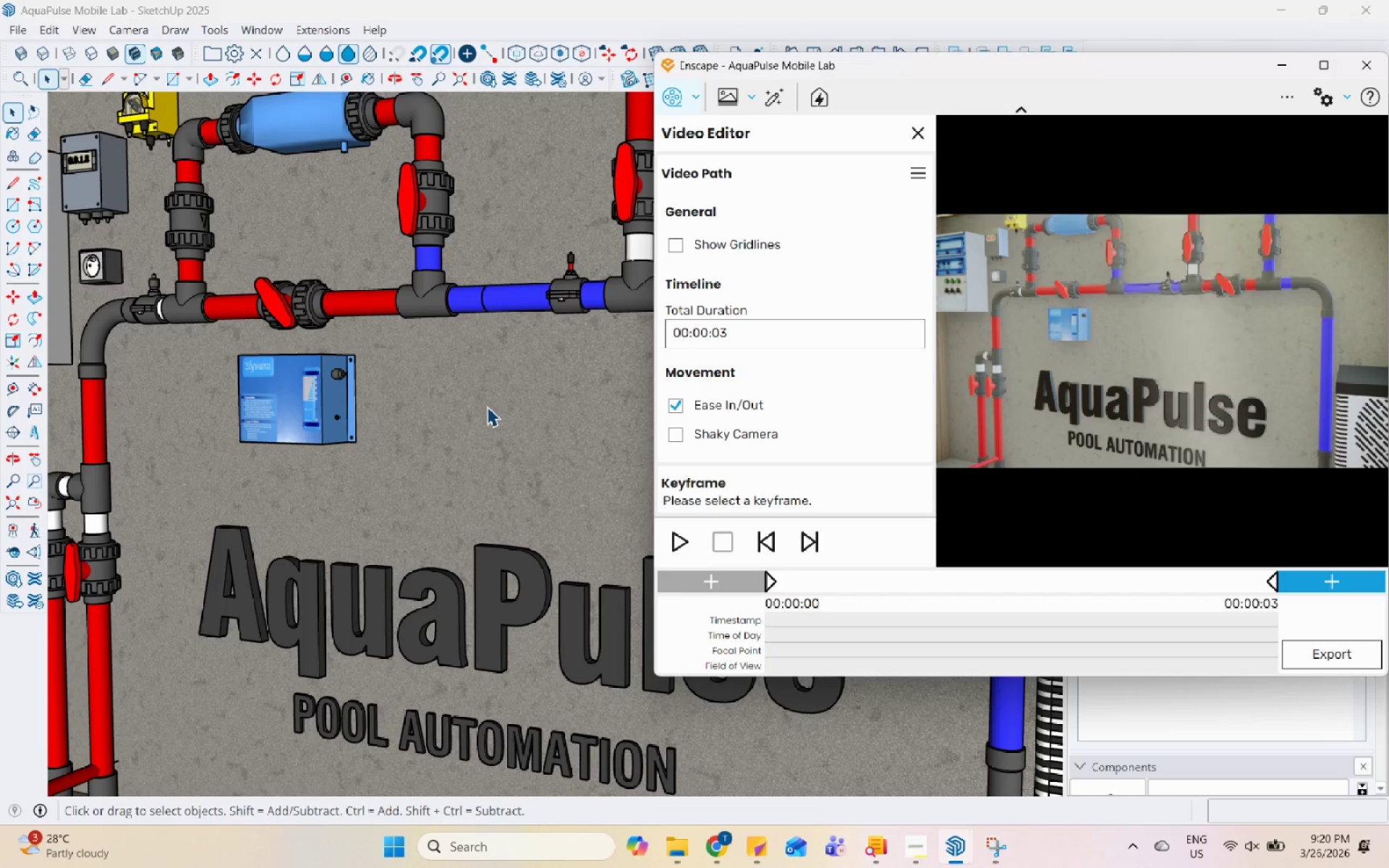 
scroll: coordinate [487, 407], scroll_direction: down, amount: 5.0
 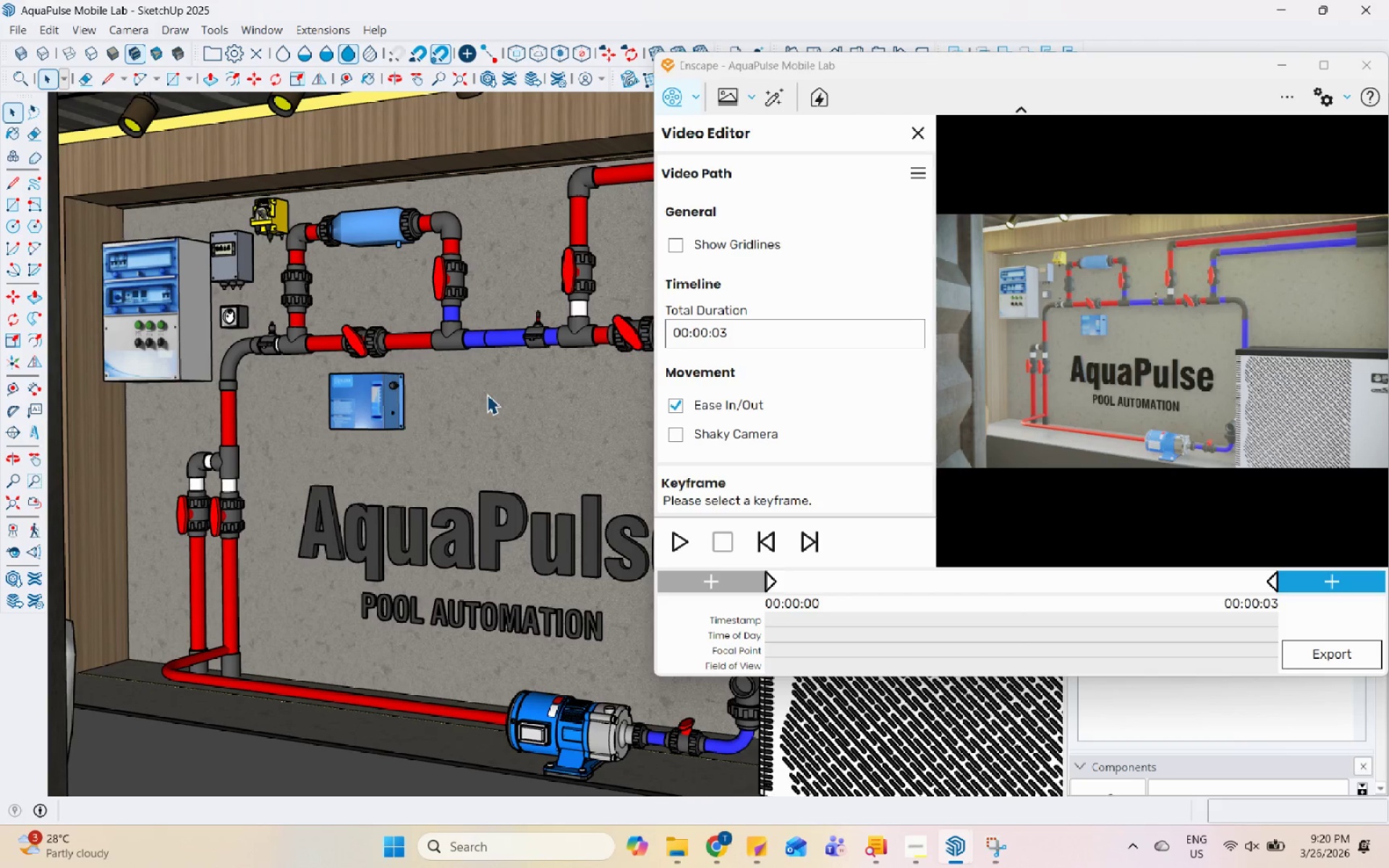 
scroll: coordinate [487, 394], scroll_direction: up, amount: 1.0
 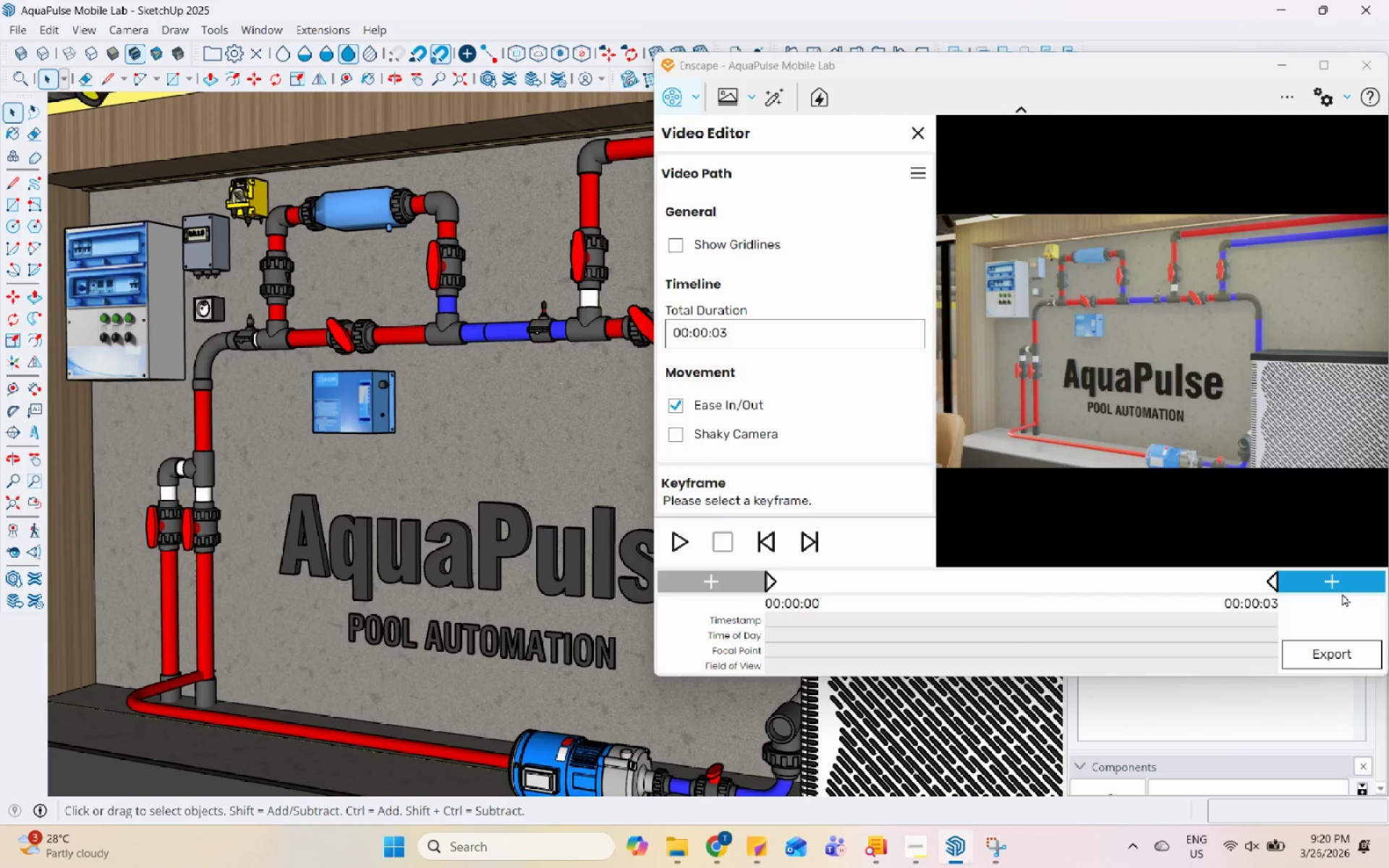 
left_click([1343, 586])
 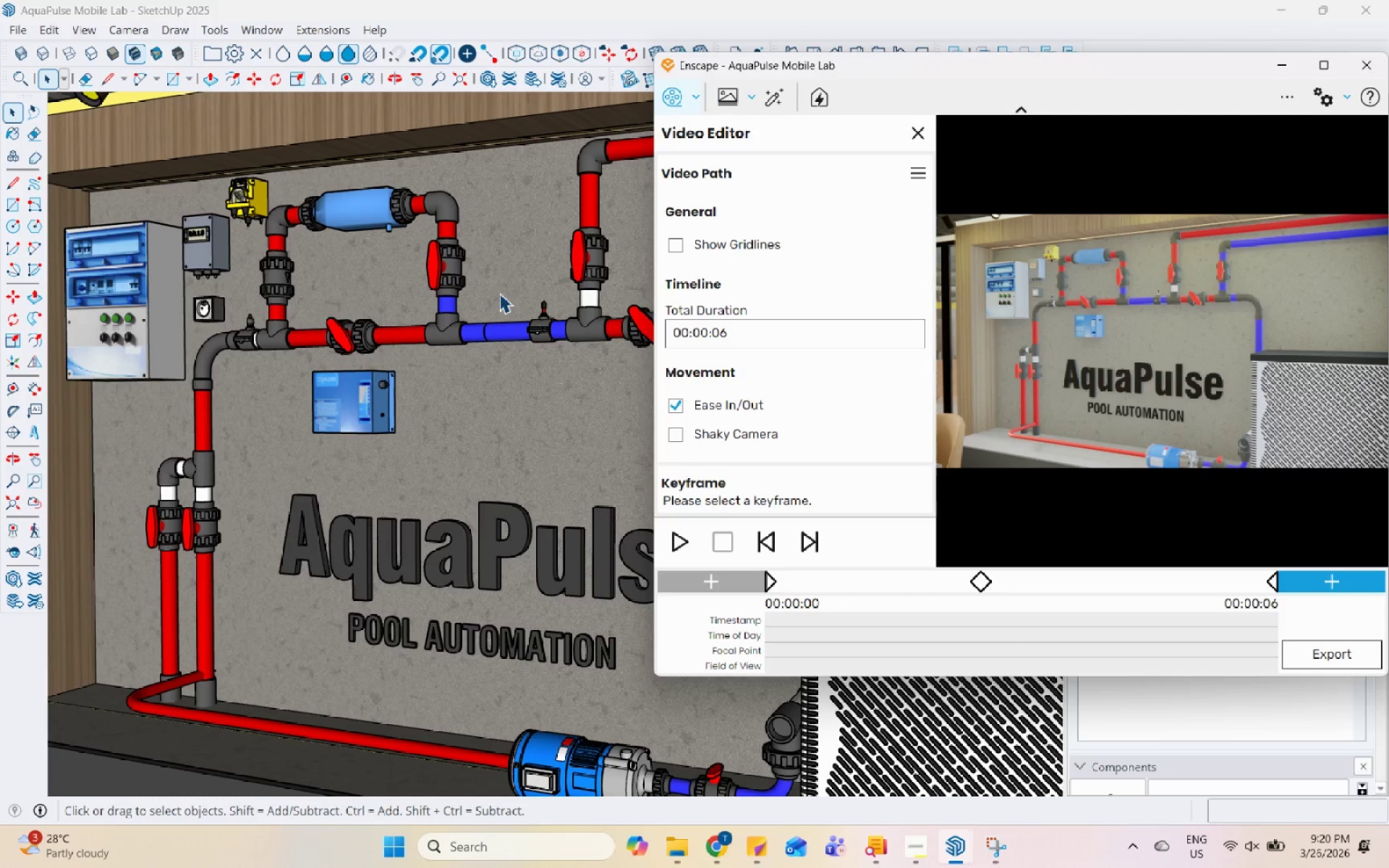 
scroll: coordinate [499, 293], scroll_direction: up, amount: 1.0
 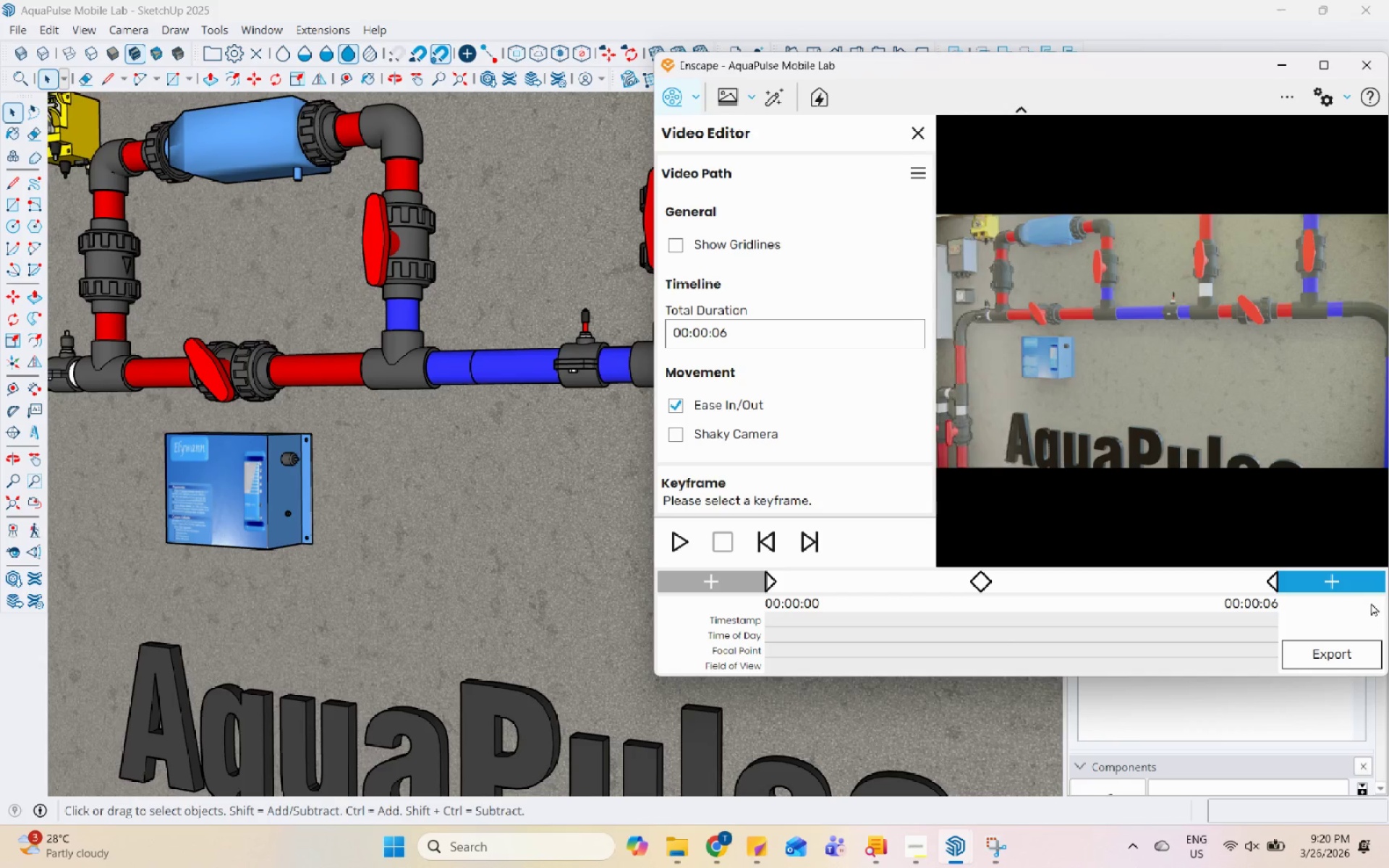 
left_click([1347, 579])
 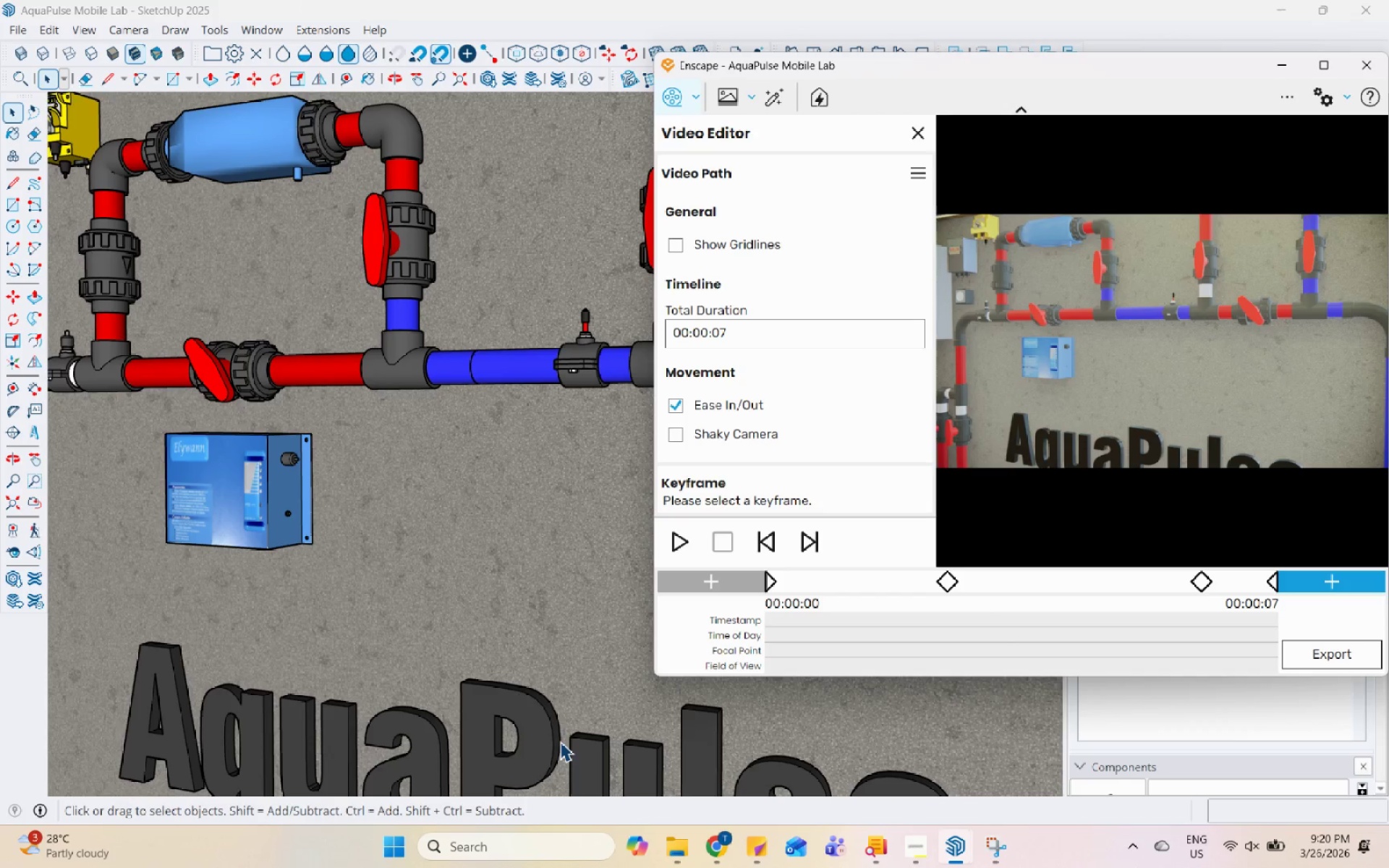 
type(hh)
 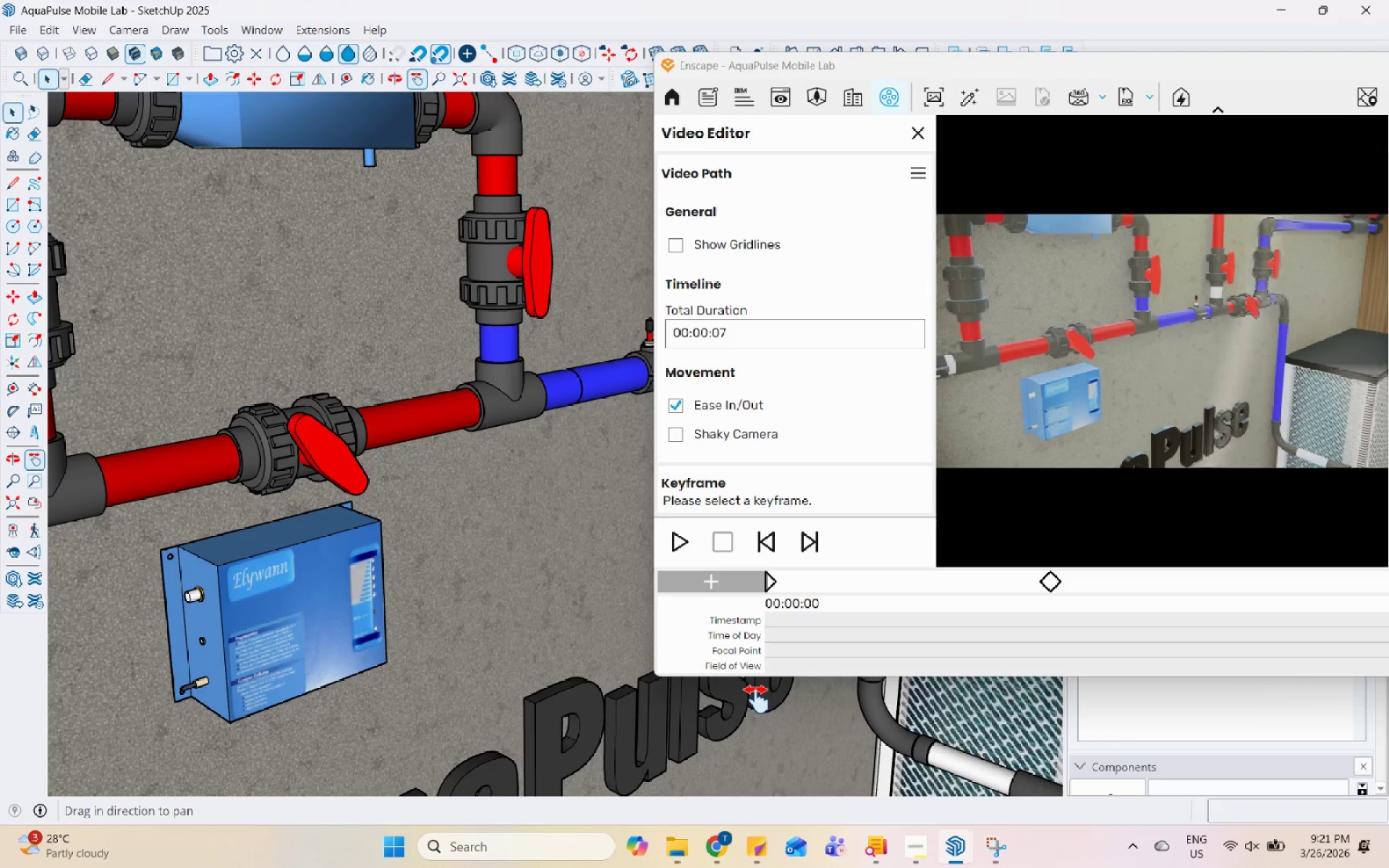 
left_click_drag(start_coordinate=[757, 699], to_coordinate=[30, 436])
 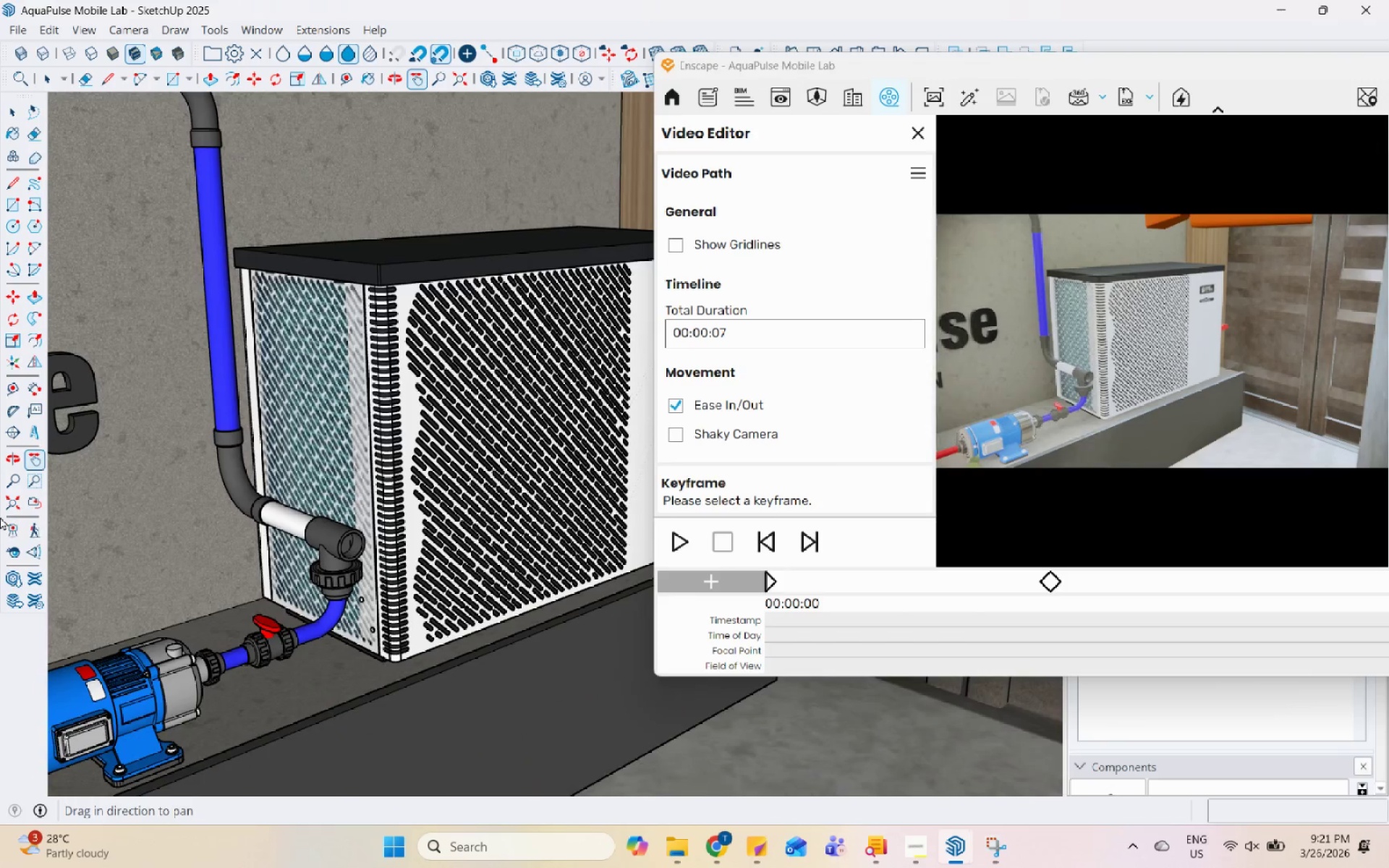 
left_click([4, 539])
 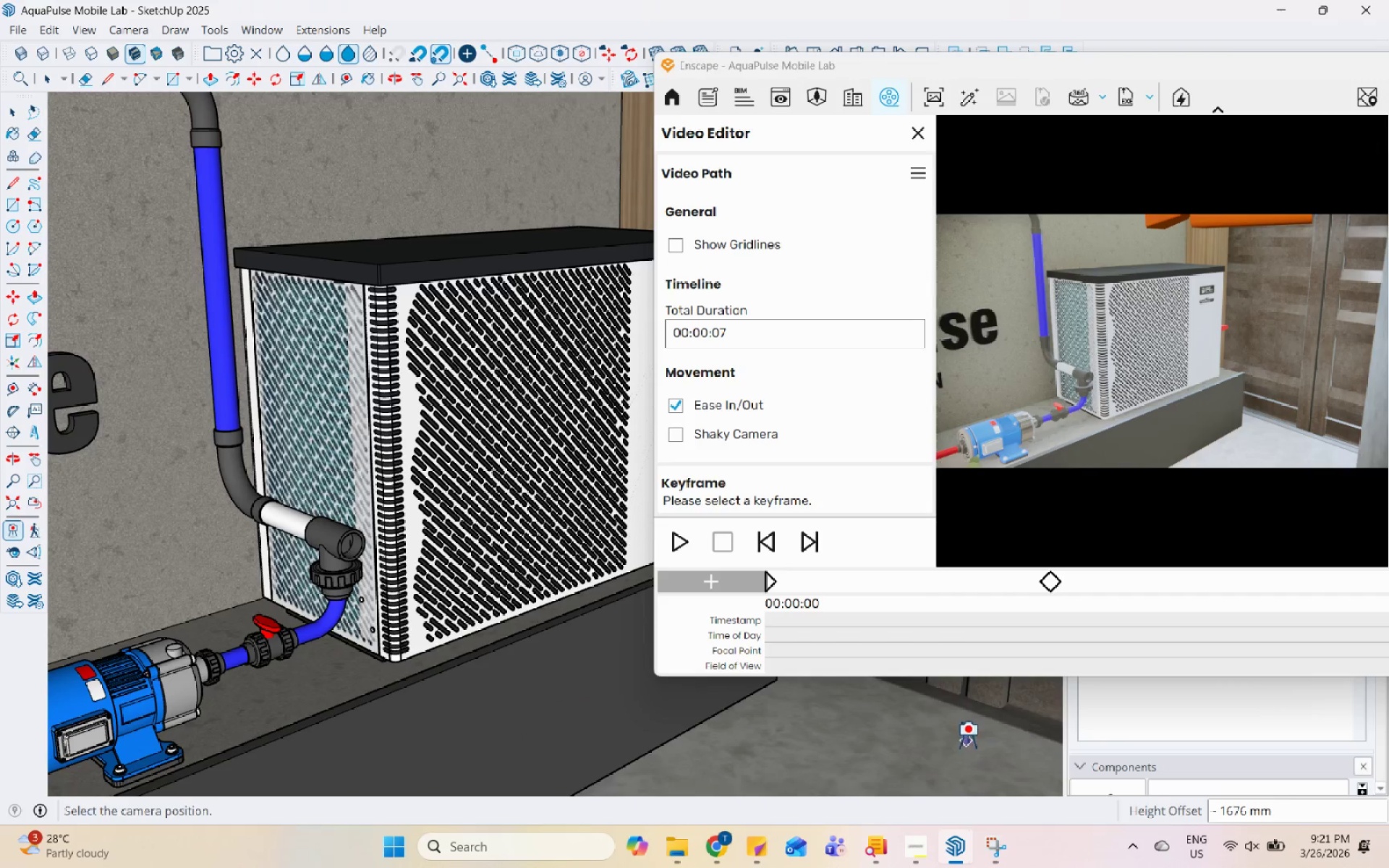 
left_click([989, 743])
 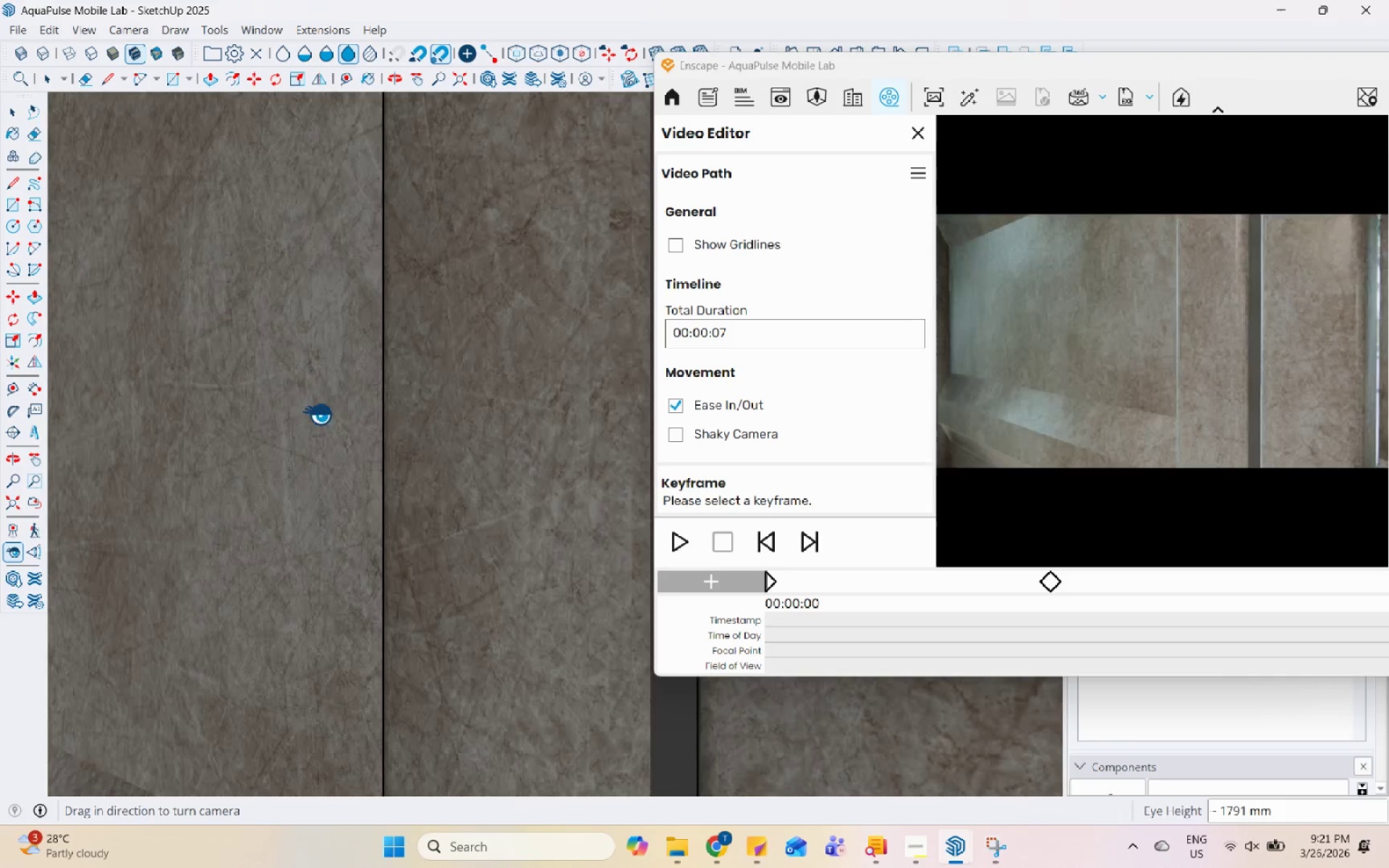 
left_click_drag(start_coordinate=[334, 369], to_coordinate=[161, 373])
 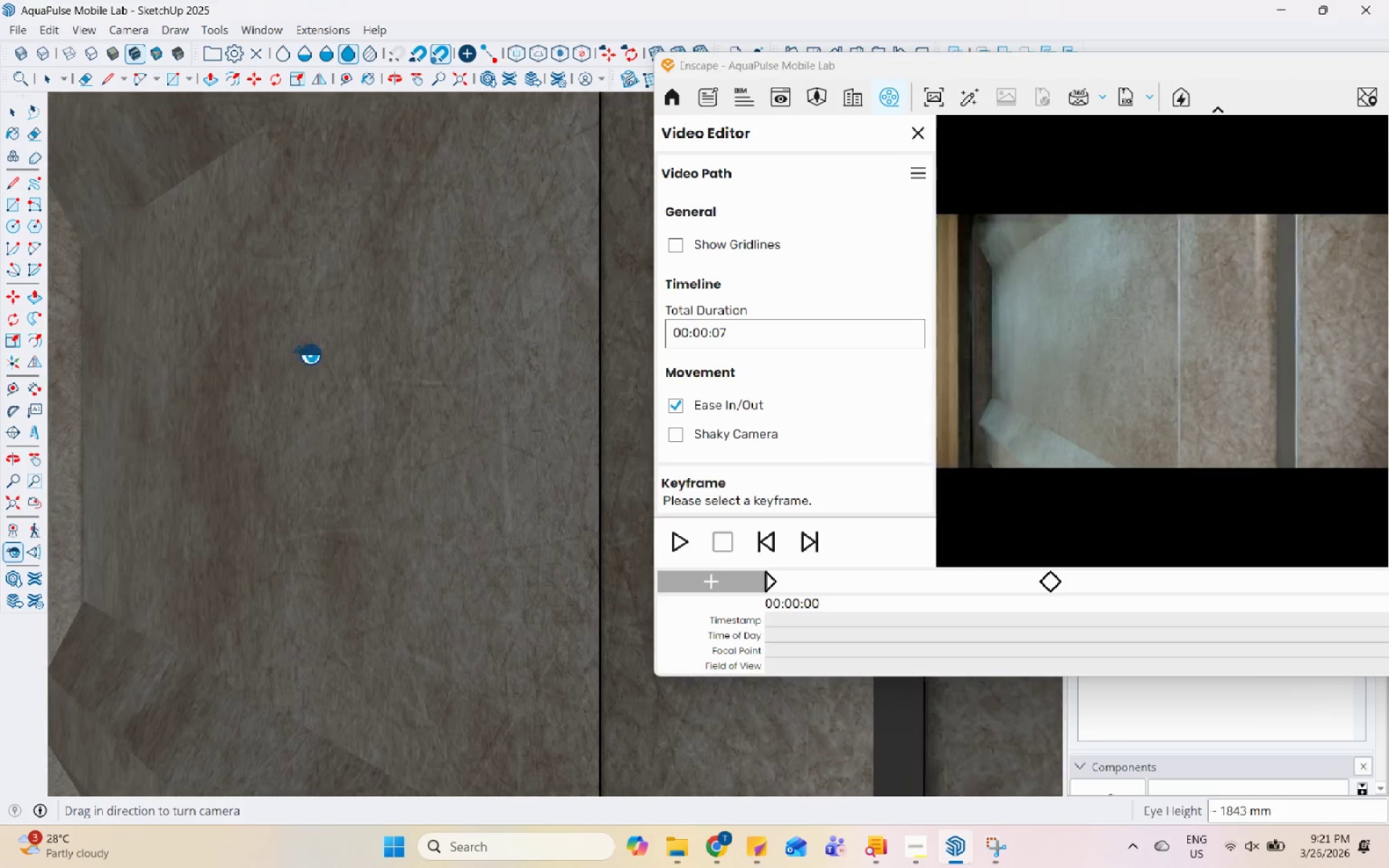 
left_click_drag(start_coordinate=[486, 352], to_coordinate=[88, 299])
 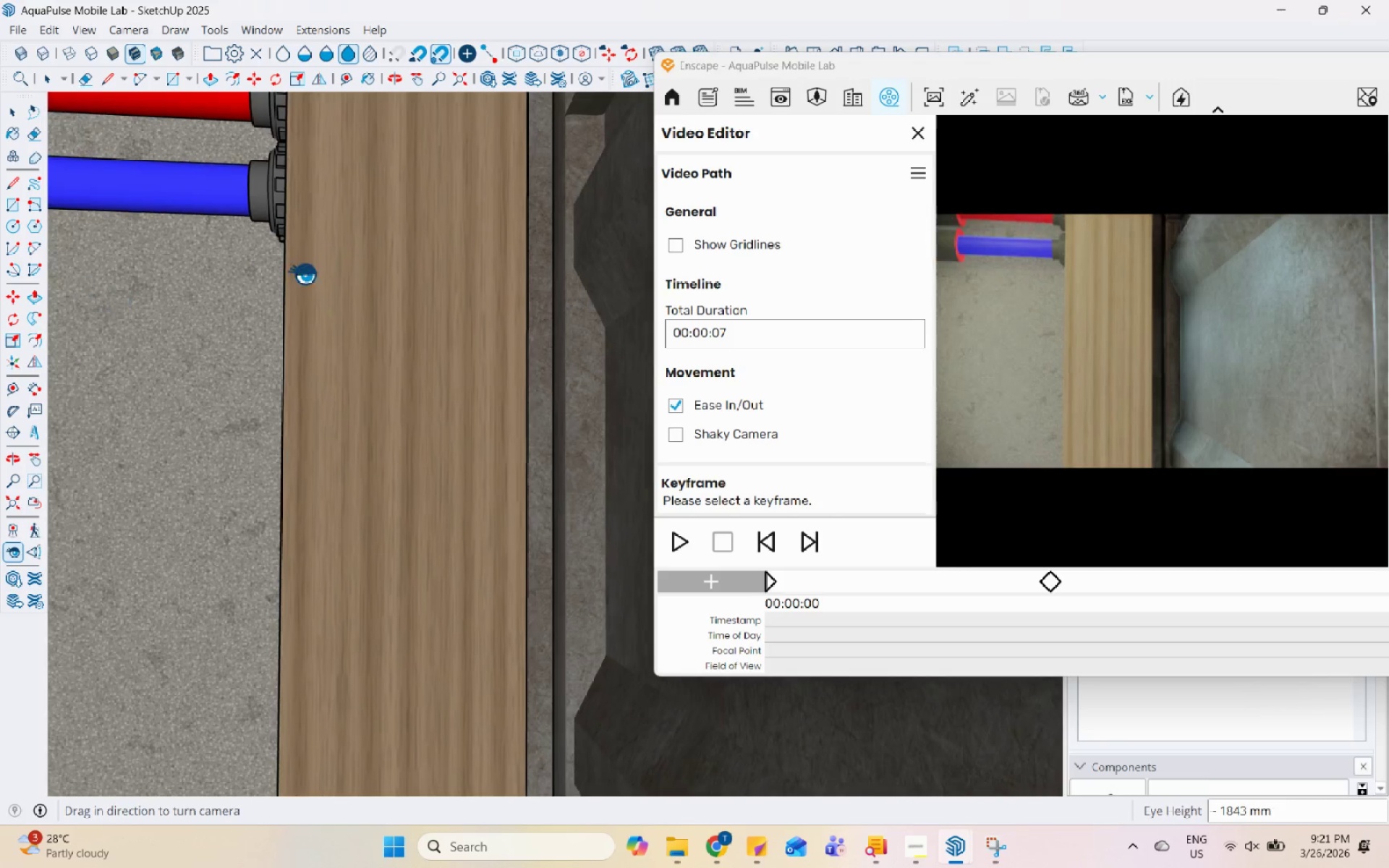 
left_click_drag(start_coordinate=[443, 289], to_coordinate=[203, 339])
 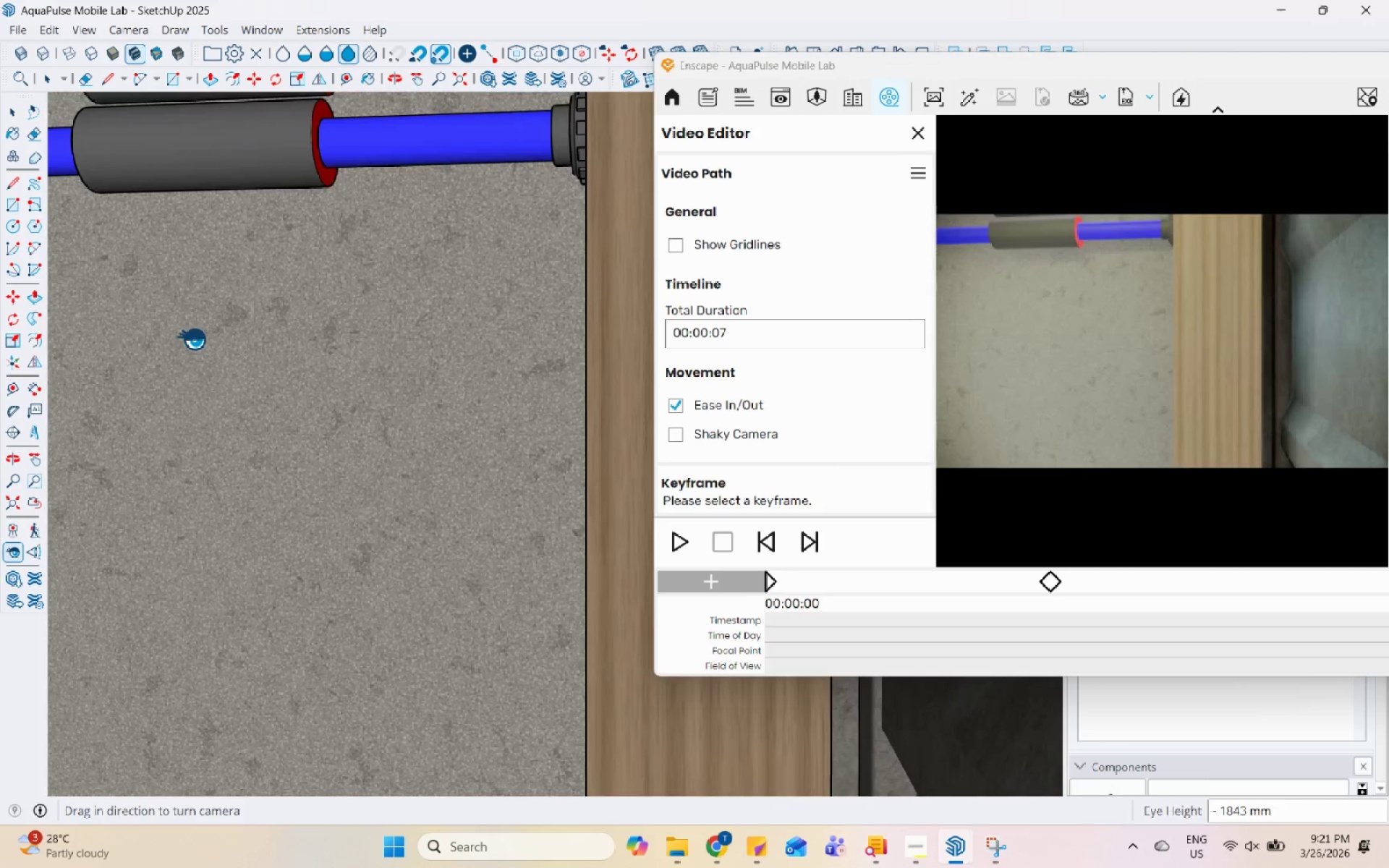 
left_click_drag(start_coordinate=[544, 337], to_coordinate=[192, 355])
 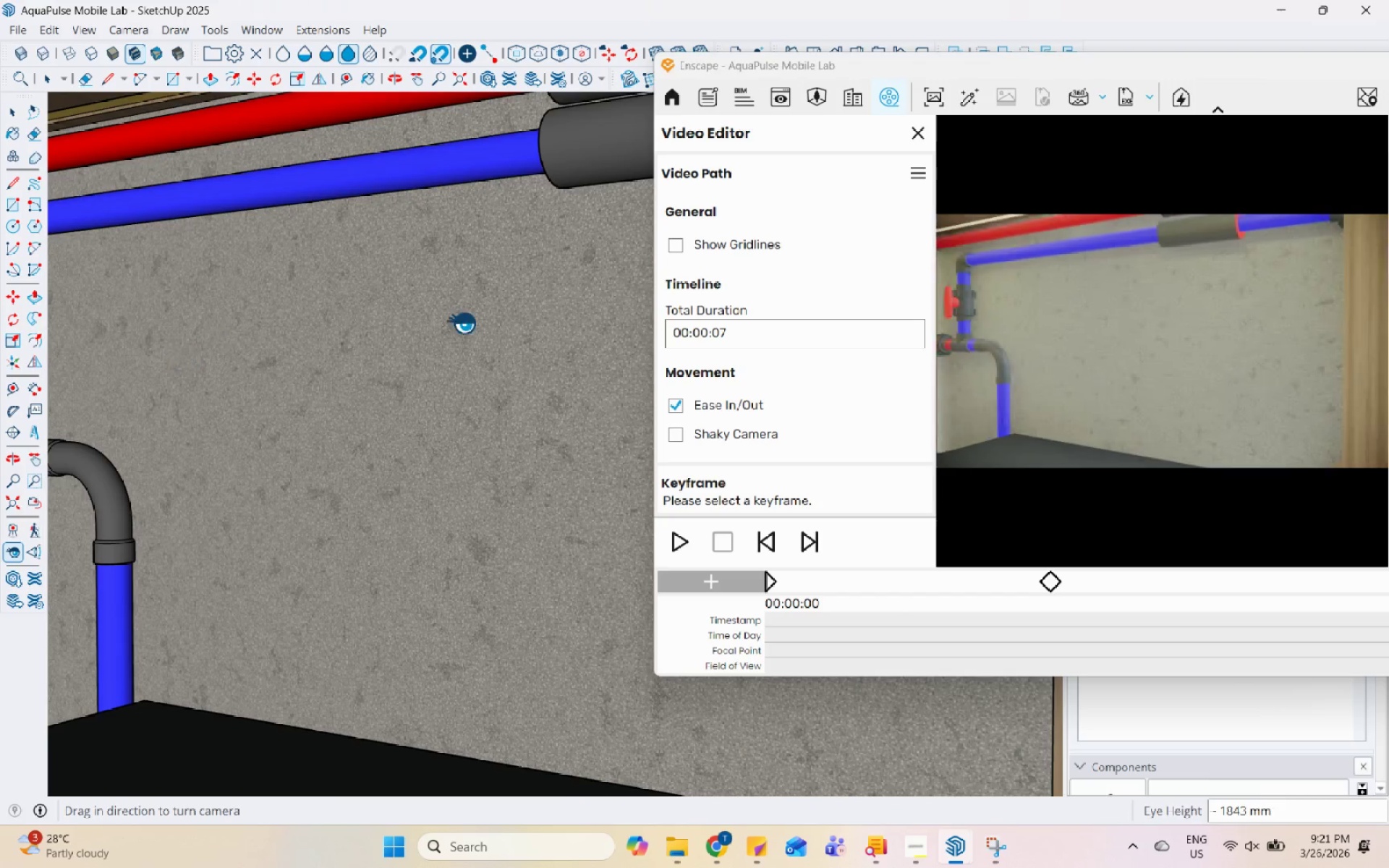 
left_click_drag(start_coordinate=[487, 333], to_coordinate=[168, 359])
 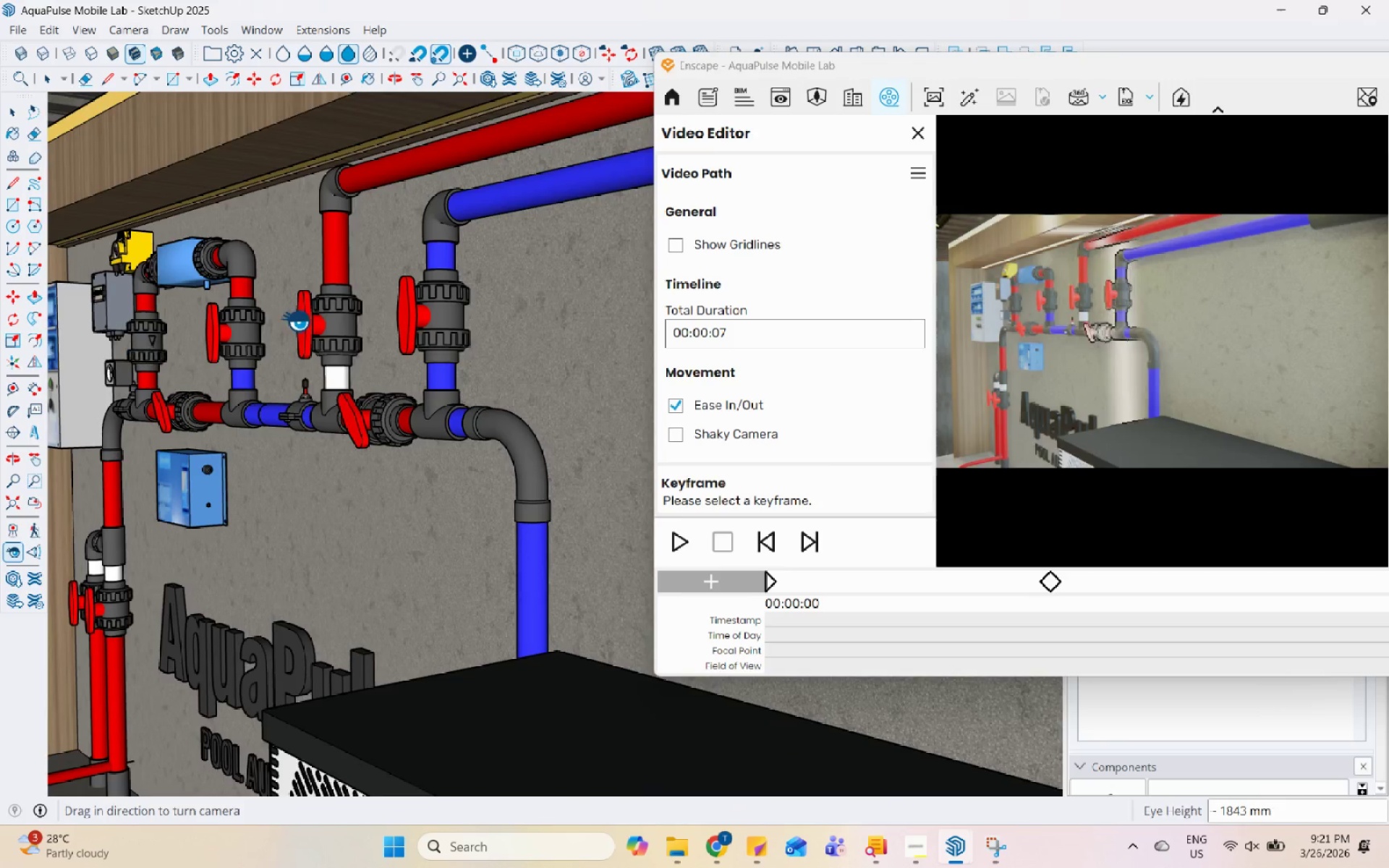 
left_click_drag(start_coordinate=[472, 346], to_coordinate=[315, 389])
 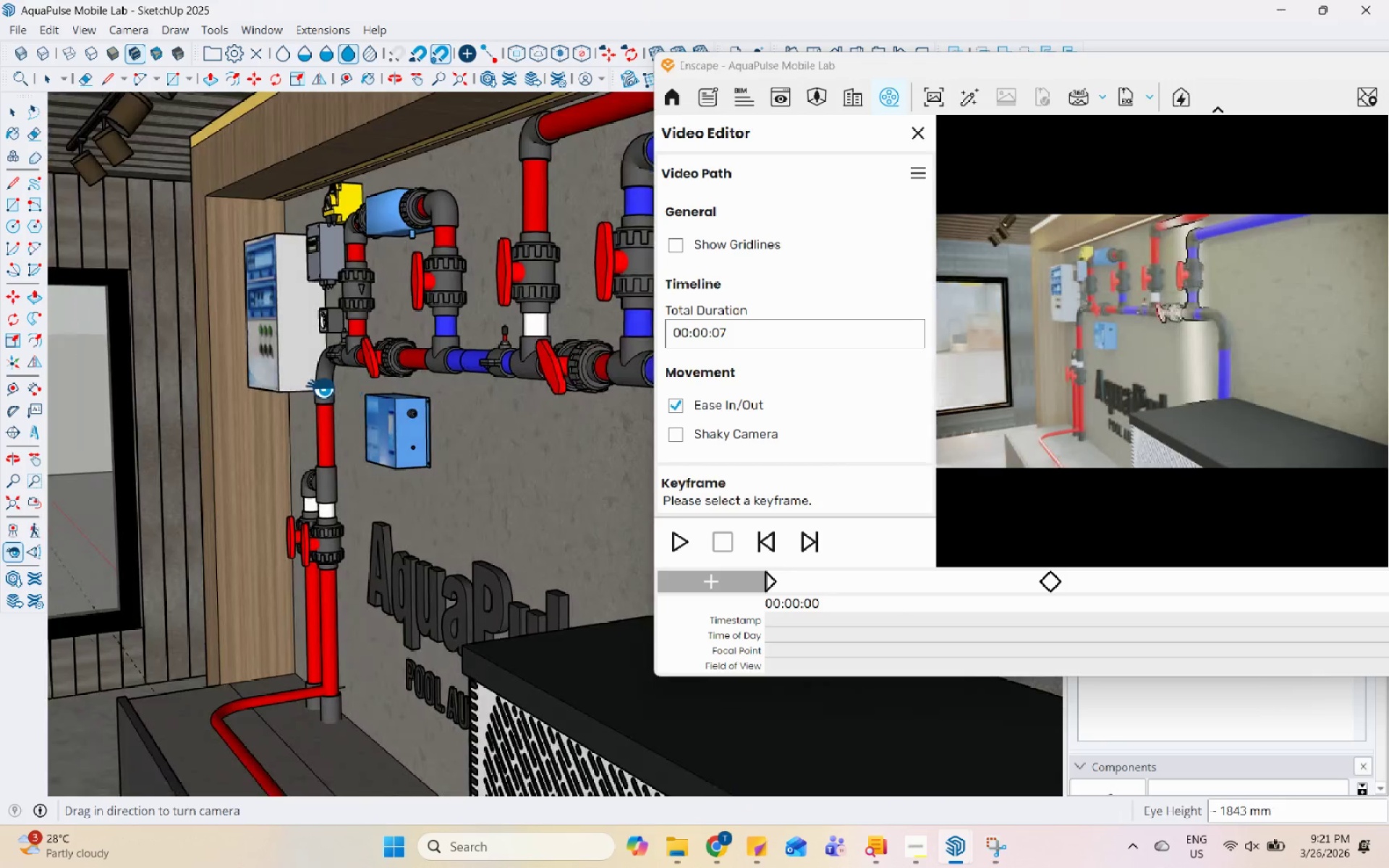 
left_click_drag(start_coordinate=[556, 379], to_coordinate=[120, 396])
 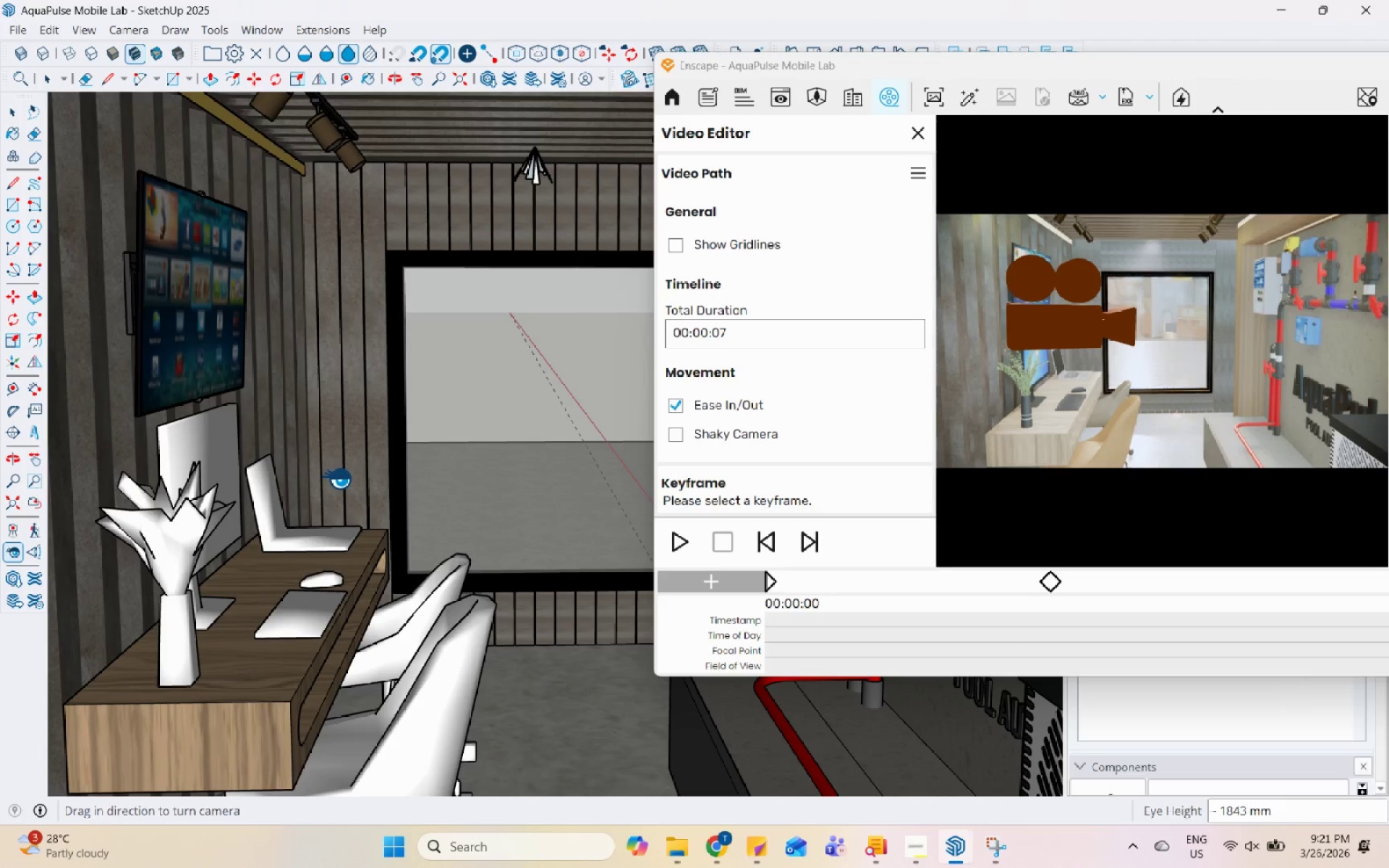 
scroll: coordinate [337, 478], scroll_direction: down, amount: 1.0
 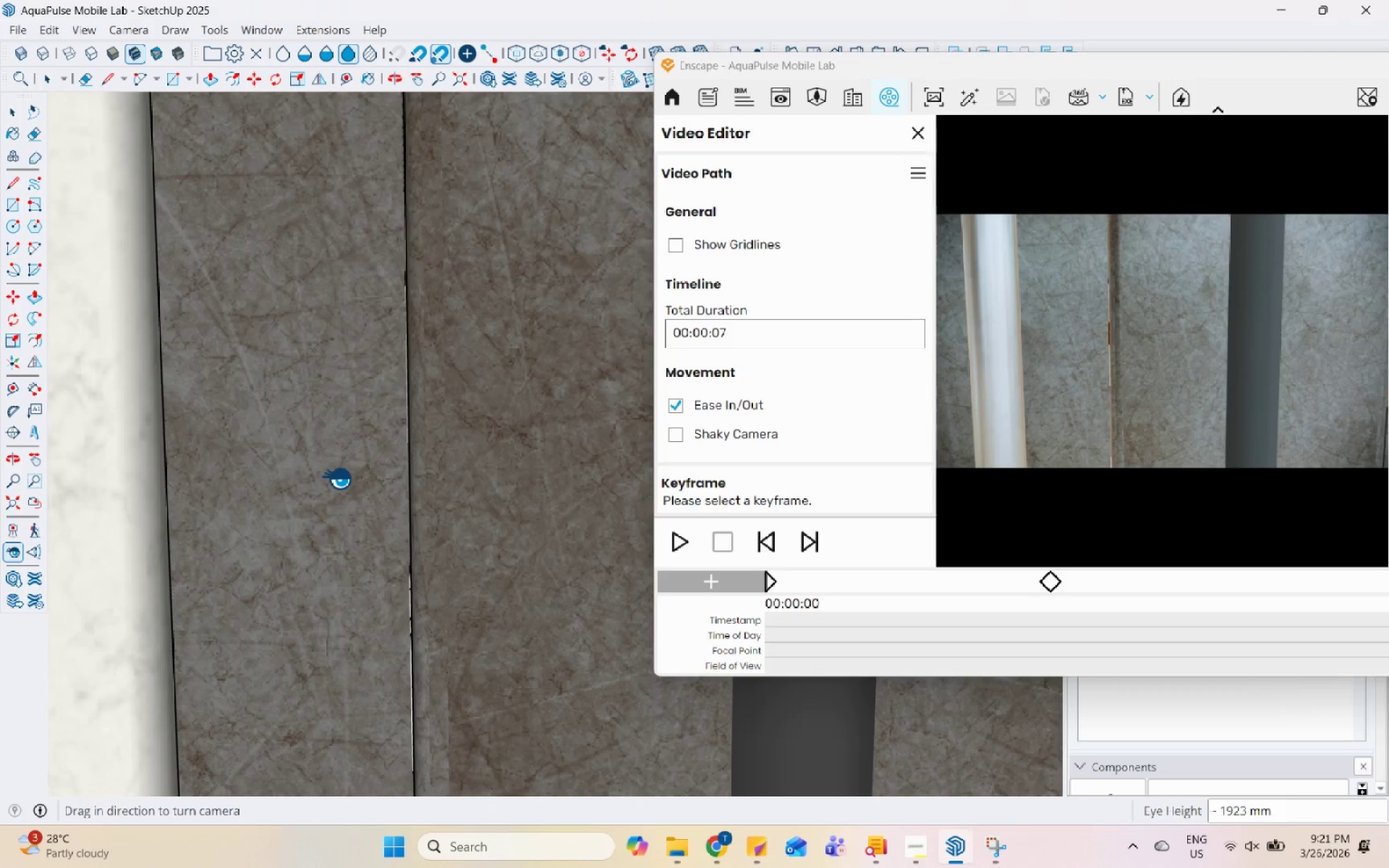 
scroll: coordinate [337, 478], scroll_direction: up, amount: 40.0
 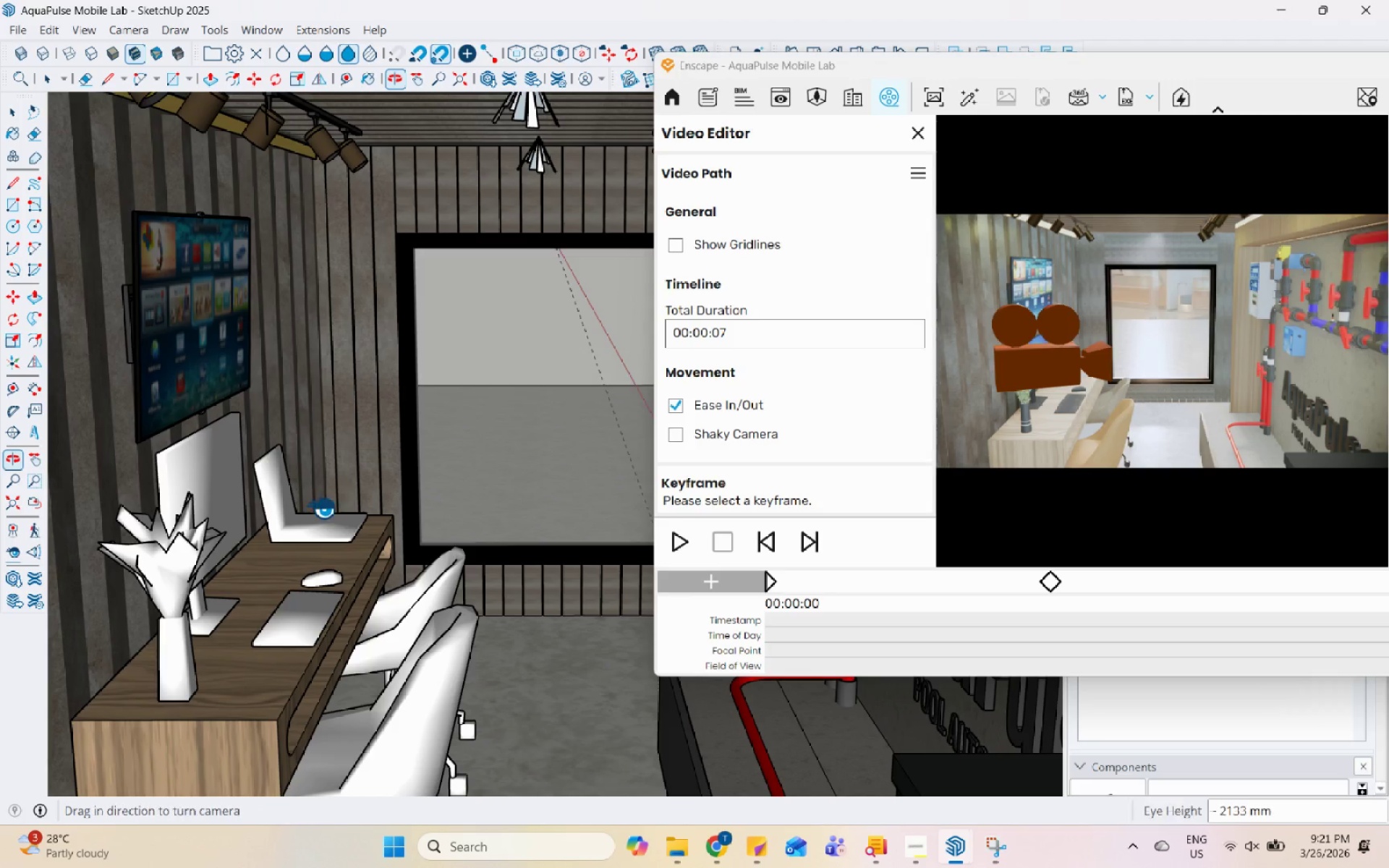 
wait(7.63)
 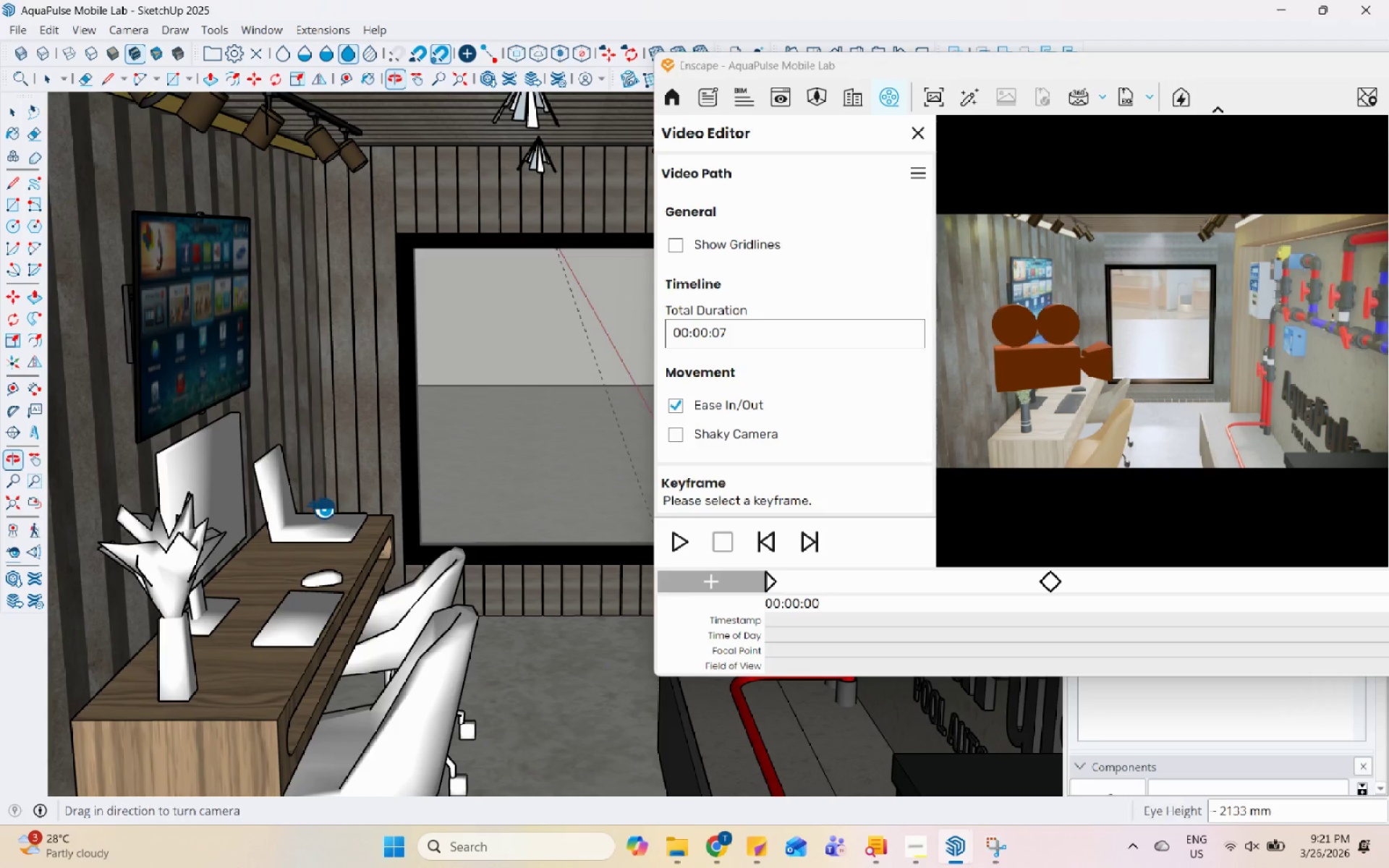 
left_click_drag(start_coordinate=[1084, 61], to_coordinate=[911, 81])
 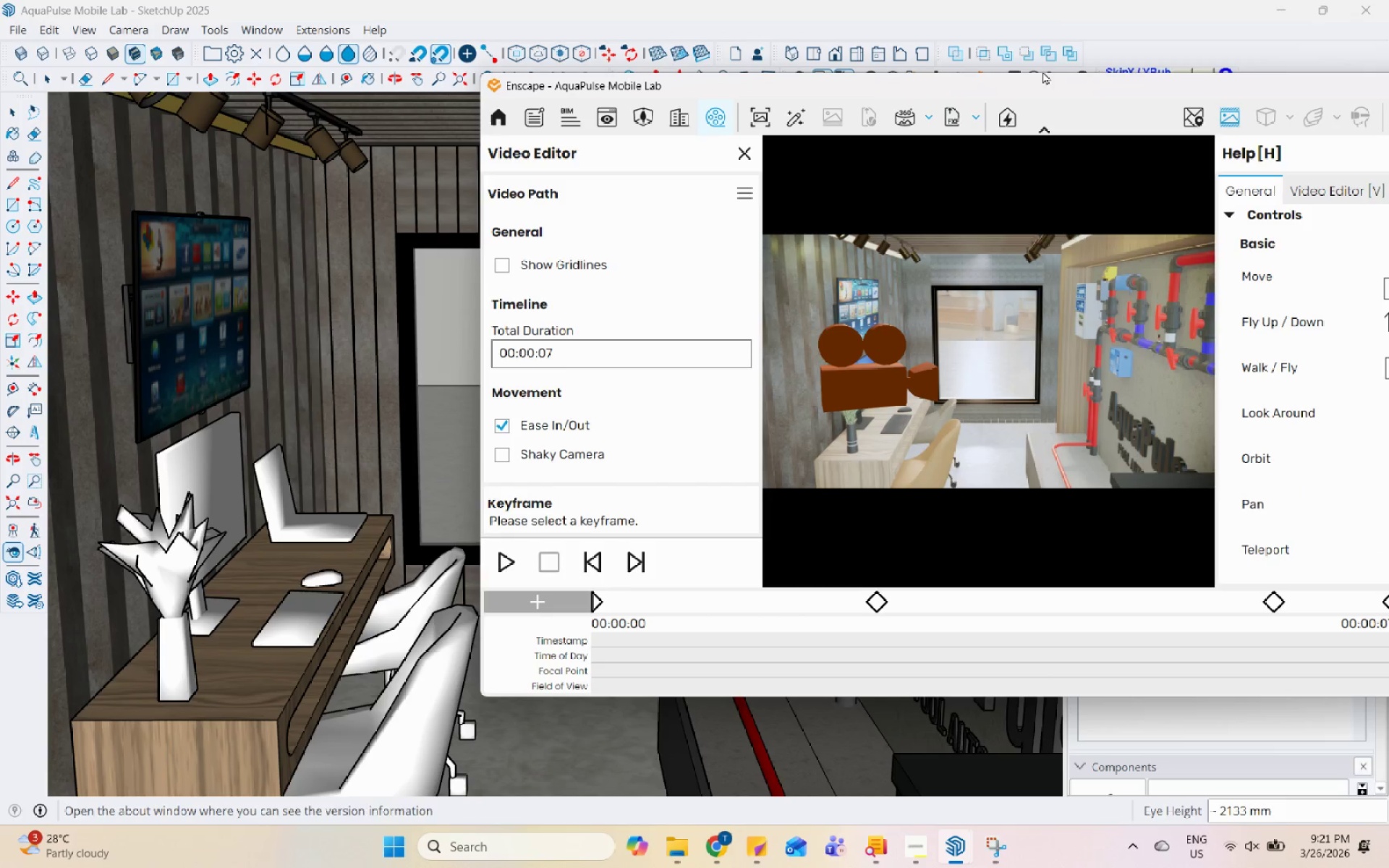 
left_click_drag(start_coordinate=[1054, 78], to_coordinate=[938, 69])
 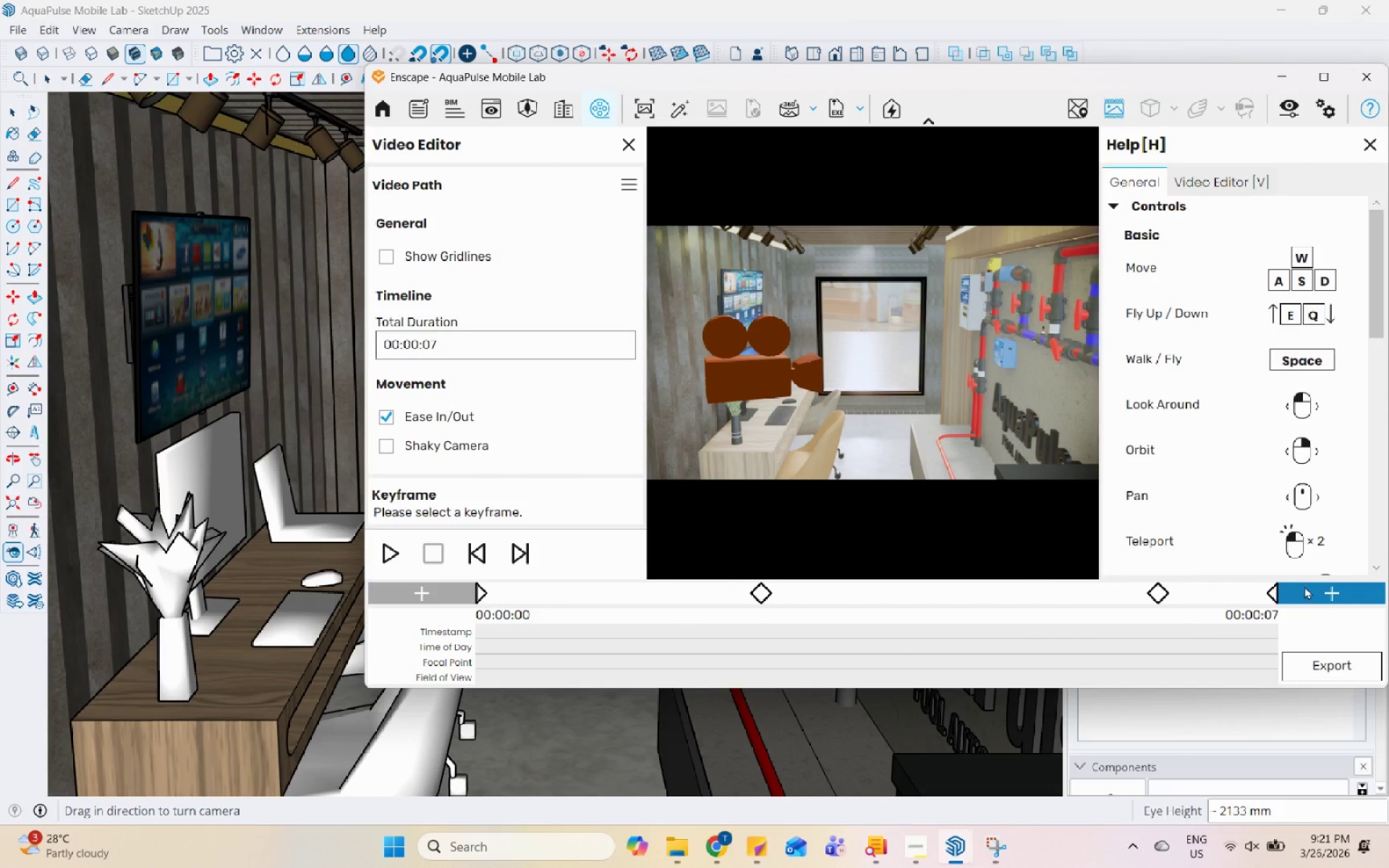 
left_click([1304, 586])
 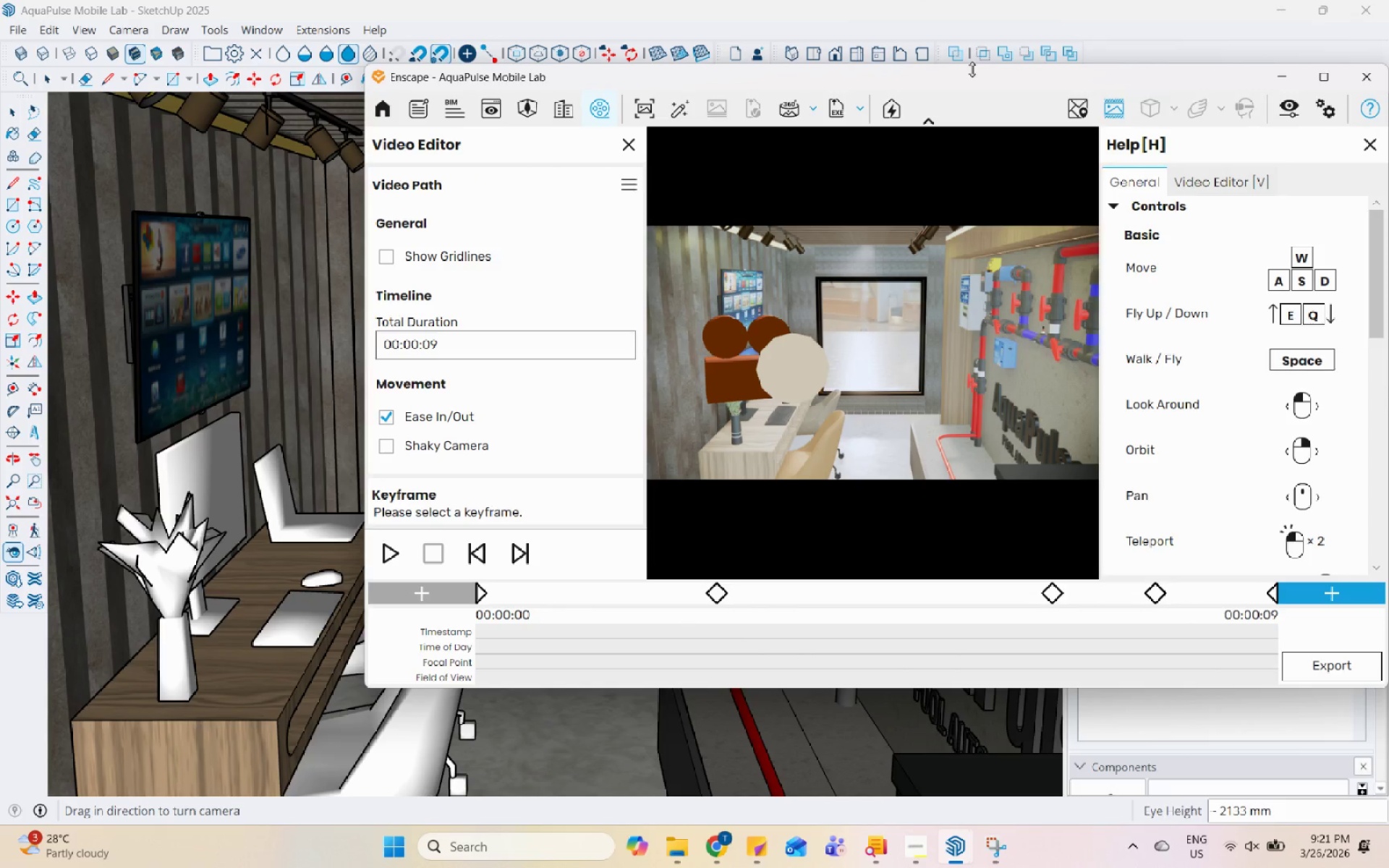 
left_click_drag(start_coordinate=[972, 80], to_coordinate=[1273, 85])
 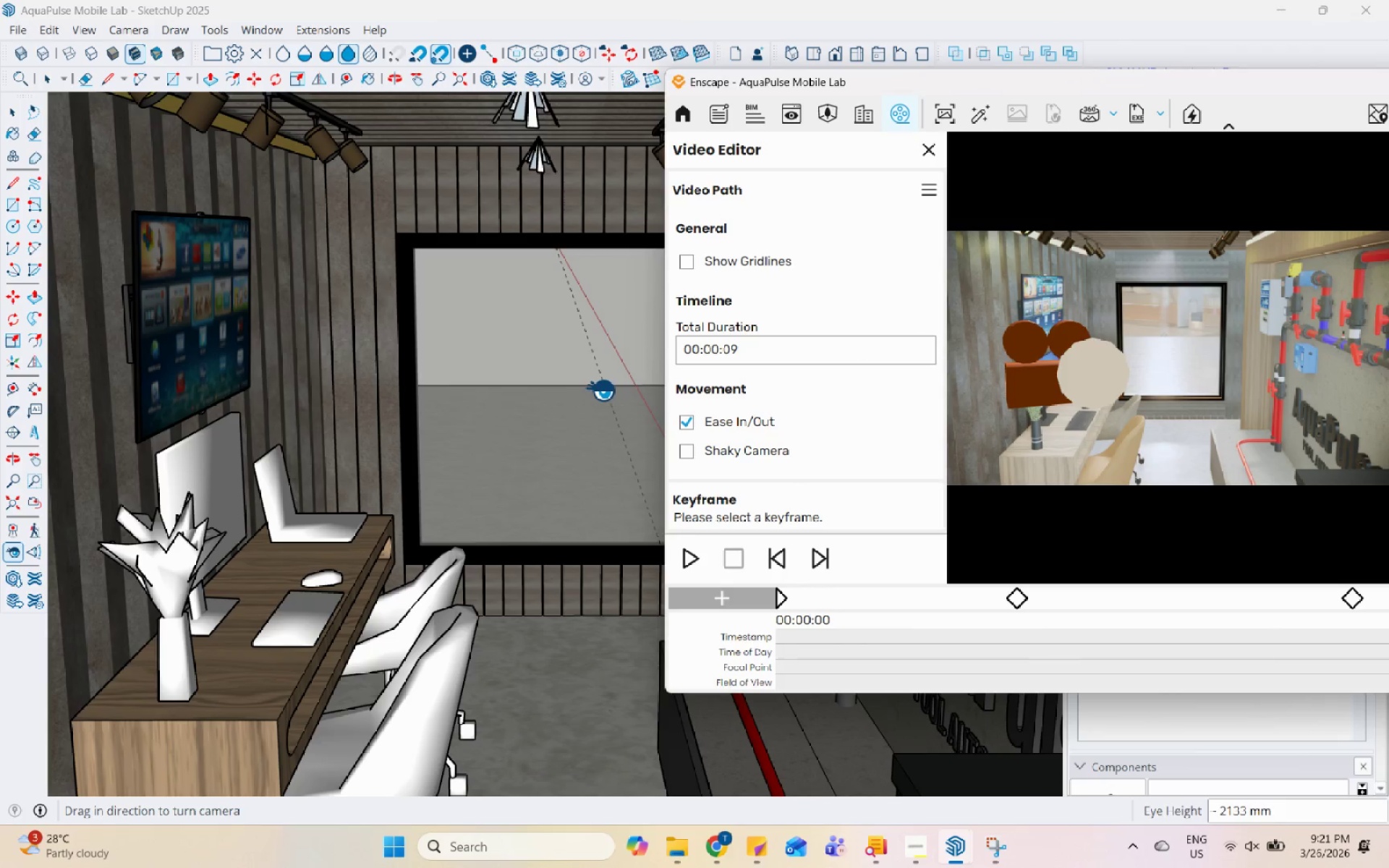 
scroll: coordinate [548, 233], scroll_direction: up, amount: 11.0
 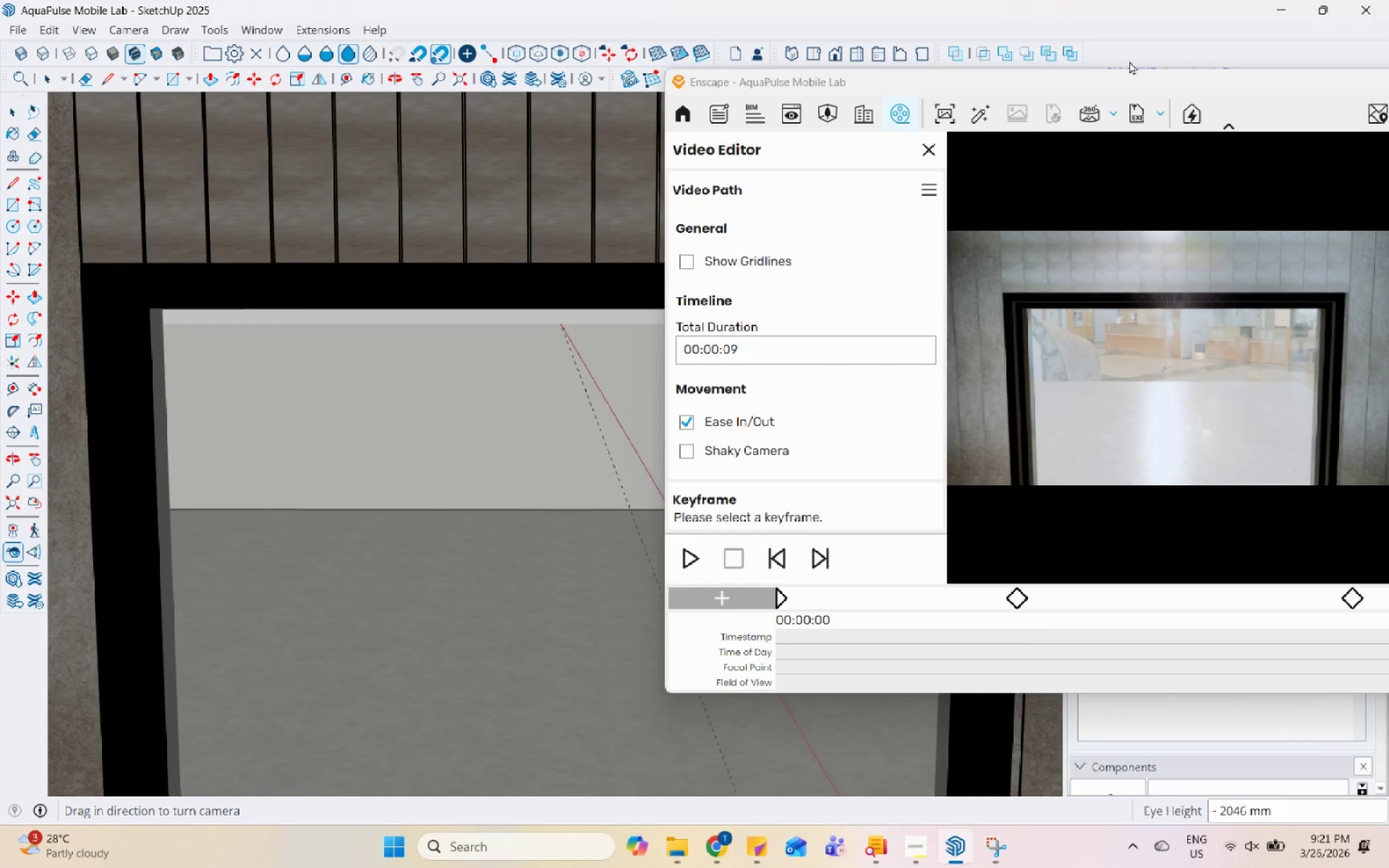 
left_click_drag(start_coordinate=[1144, 88], to_coordinate=[789, 118])
 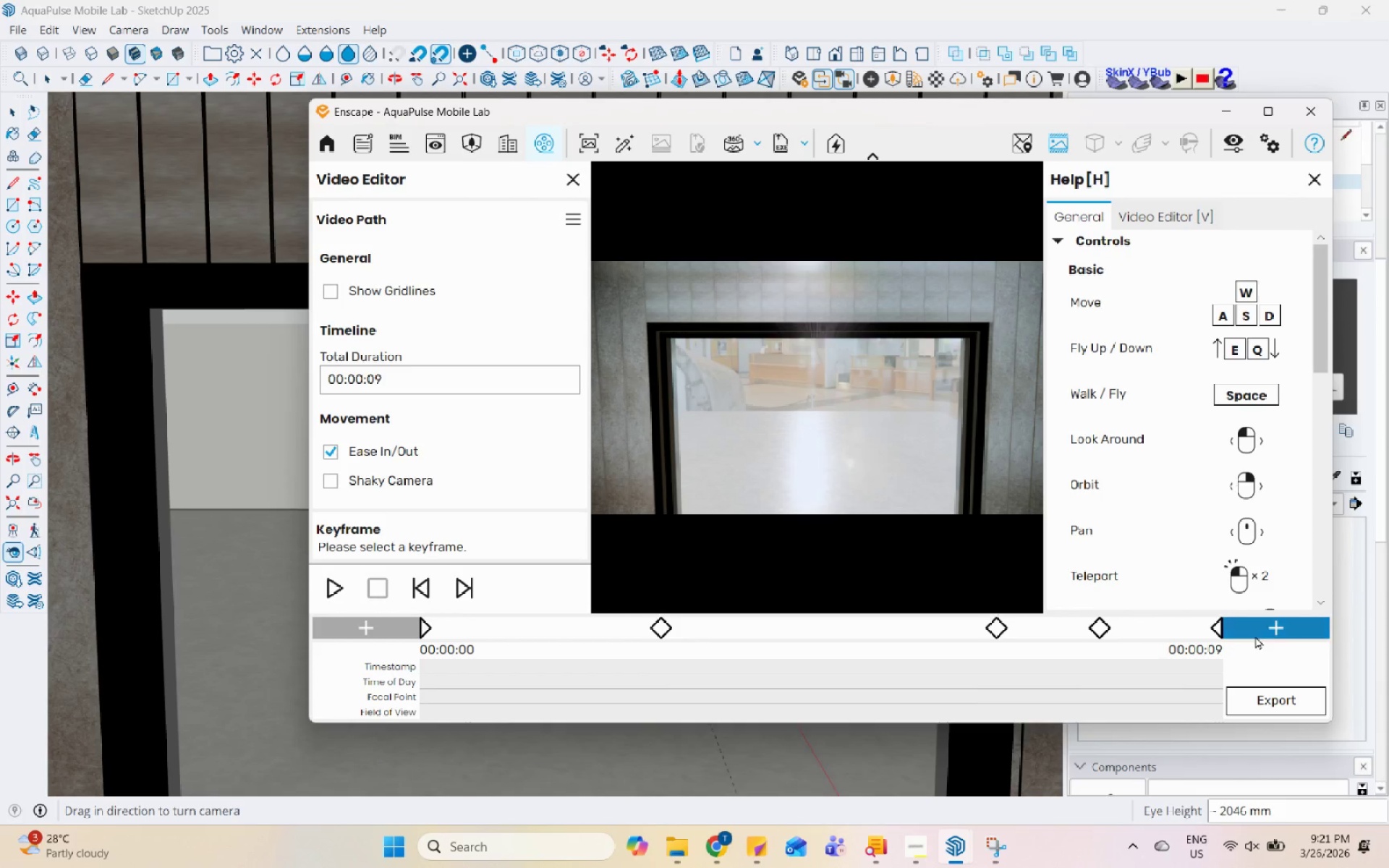 
left_click([1256, 631])
 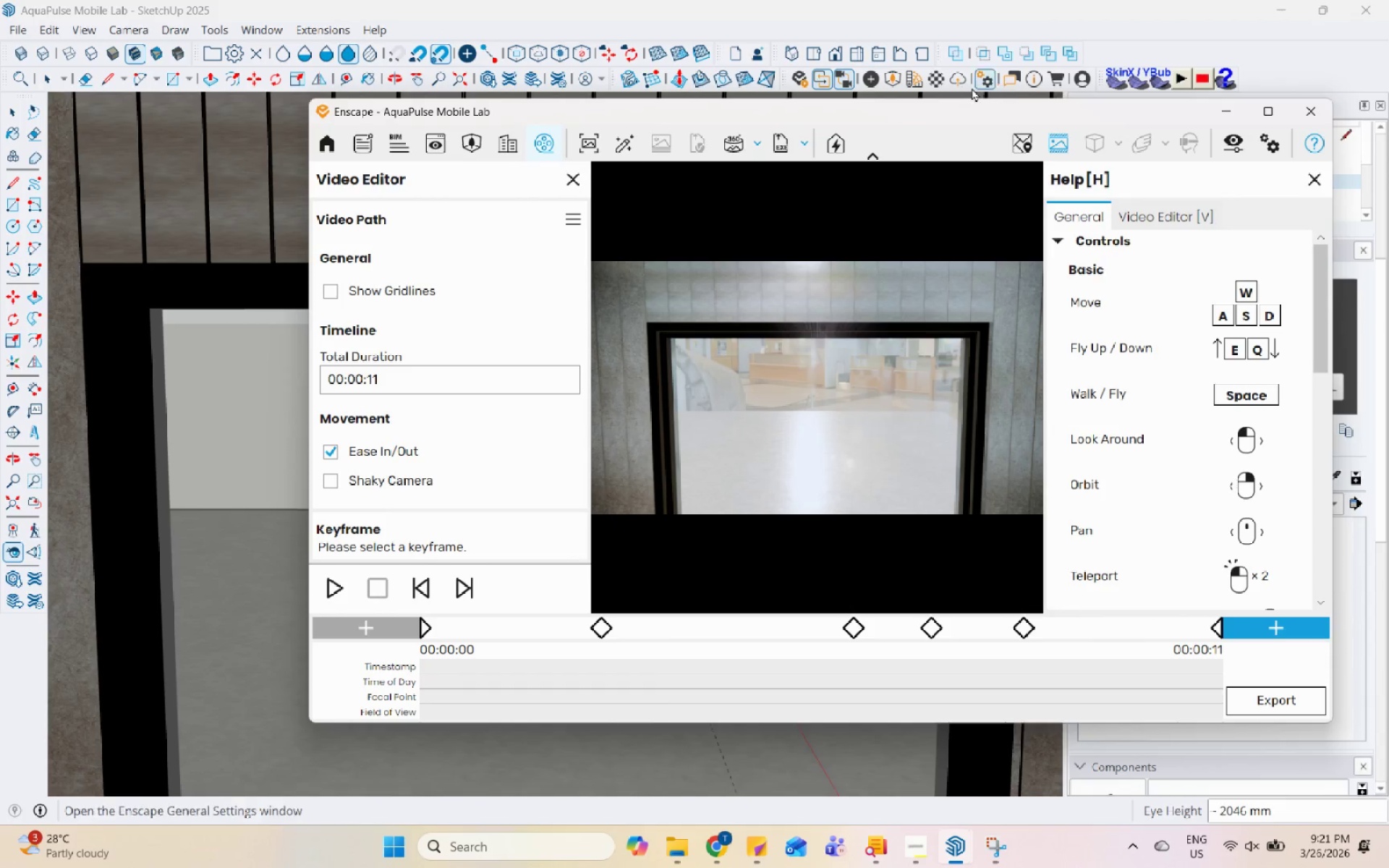 
left_click_drag(start_coordinate=[956, 109], to_coordinate=[1251, 178])
 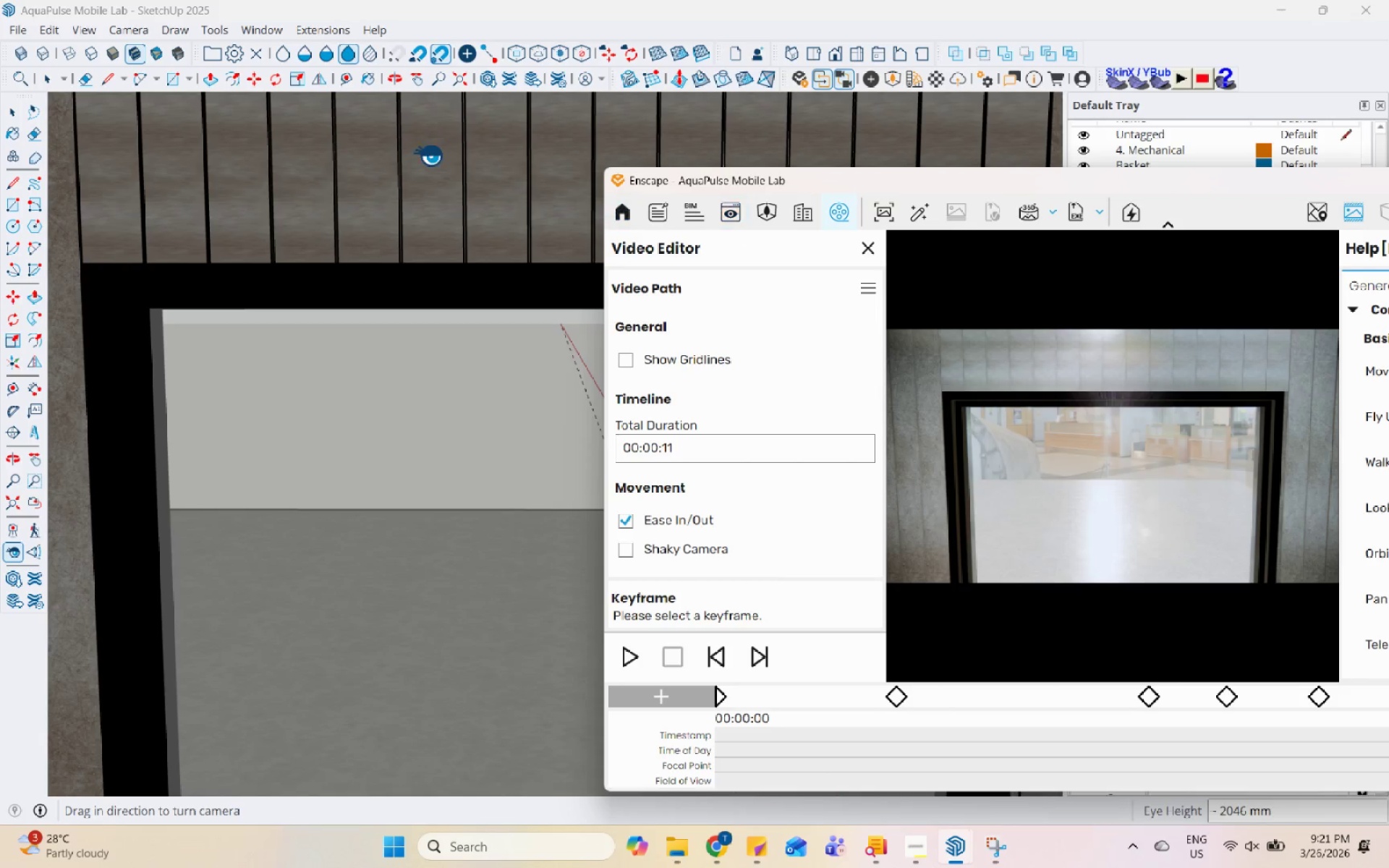 
left_click_drag(start_coordinate=[522, 132], to_coordinate=[272, 107])
 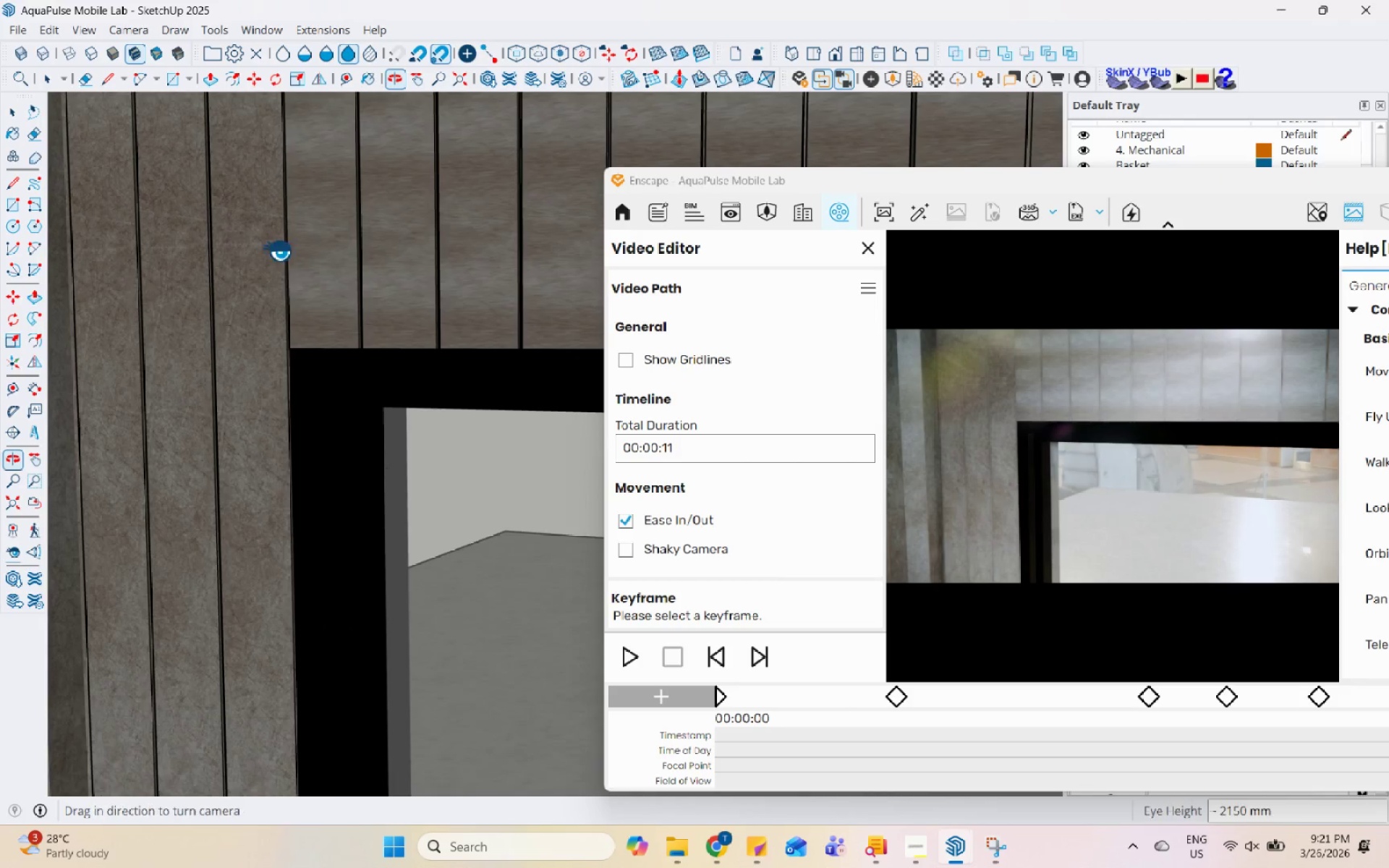 
scroll: coordinate [222, 245], scroll_direction: up, amount: 5.0
 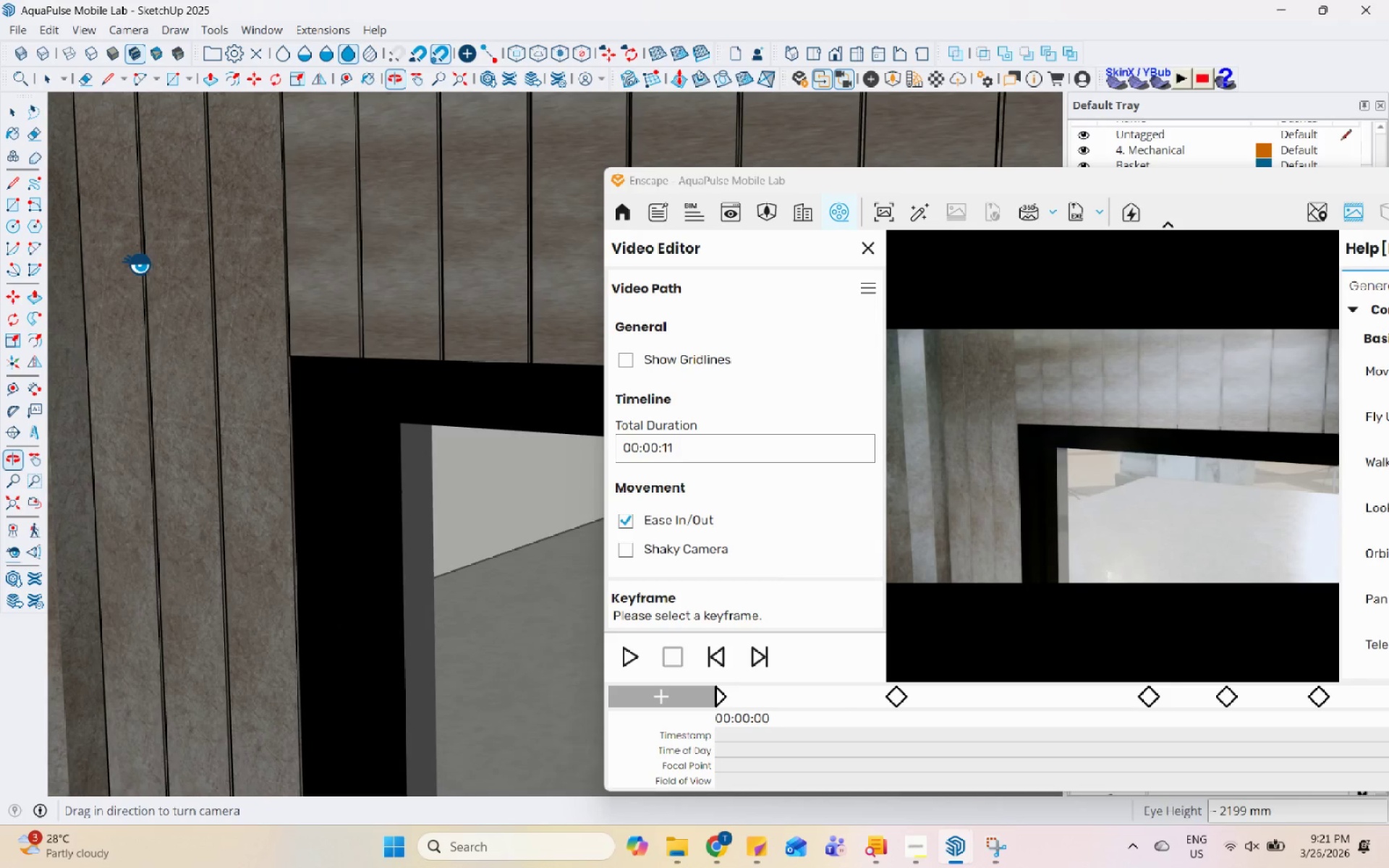 
left_click([137, 263])
 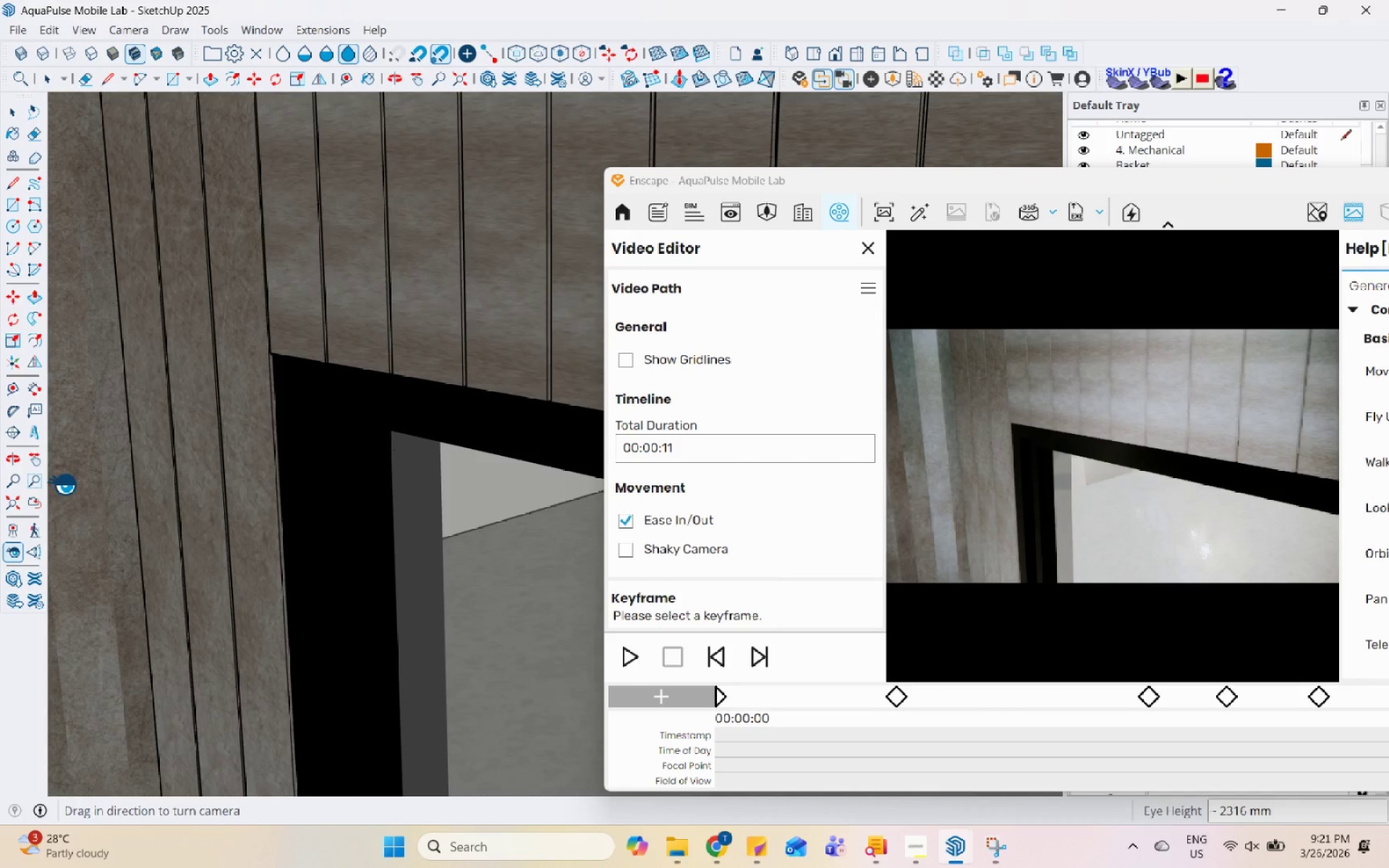 
left_click_drag(start_coordinate=[41, 462], to_coordinate=[38, 461])
 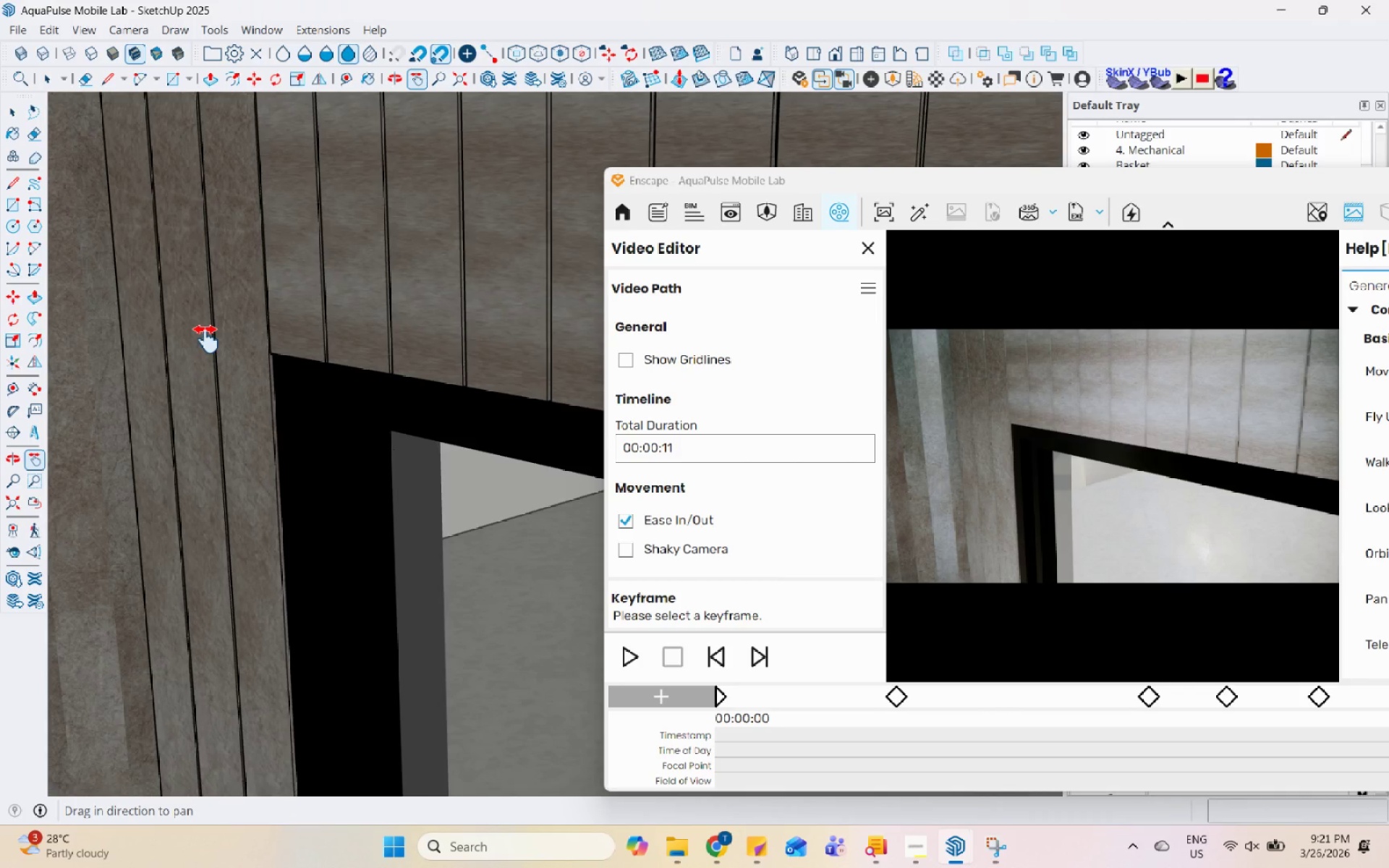 
left_click_drag(start_coordinate=[206, 339], to_coordinate=[648, 359])
 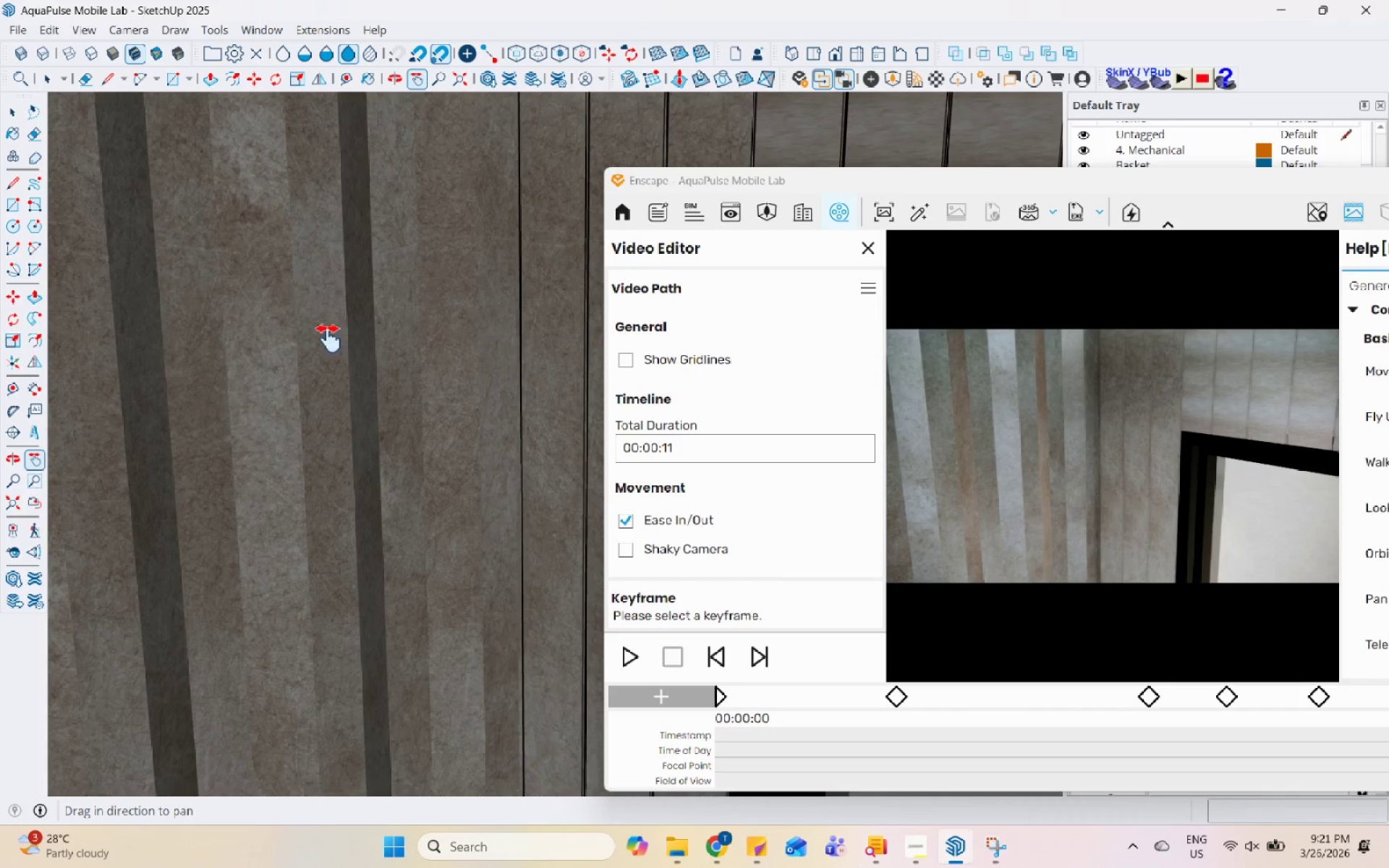 
left_click_drag(start_coordinate=[326, 344], to_coordinate=[637, 310])
 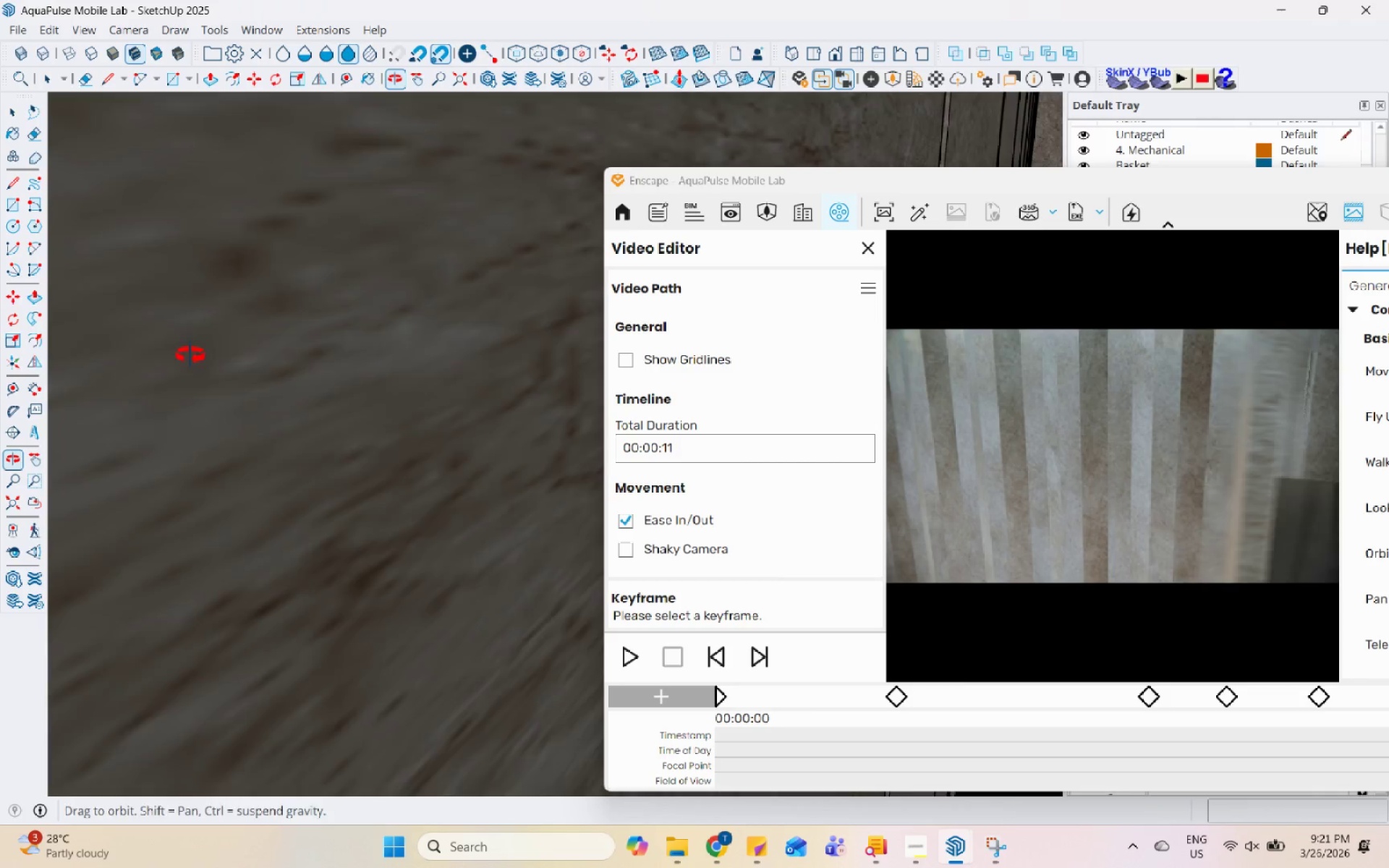 
left_click([422, 366])
 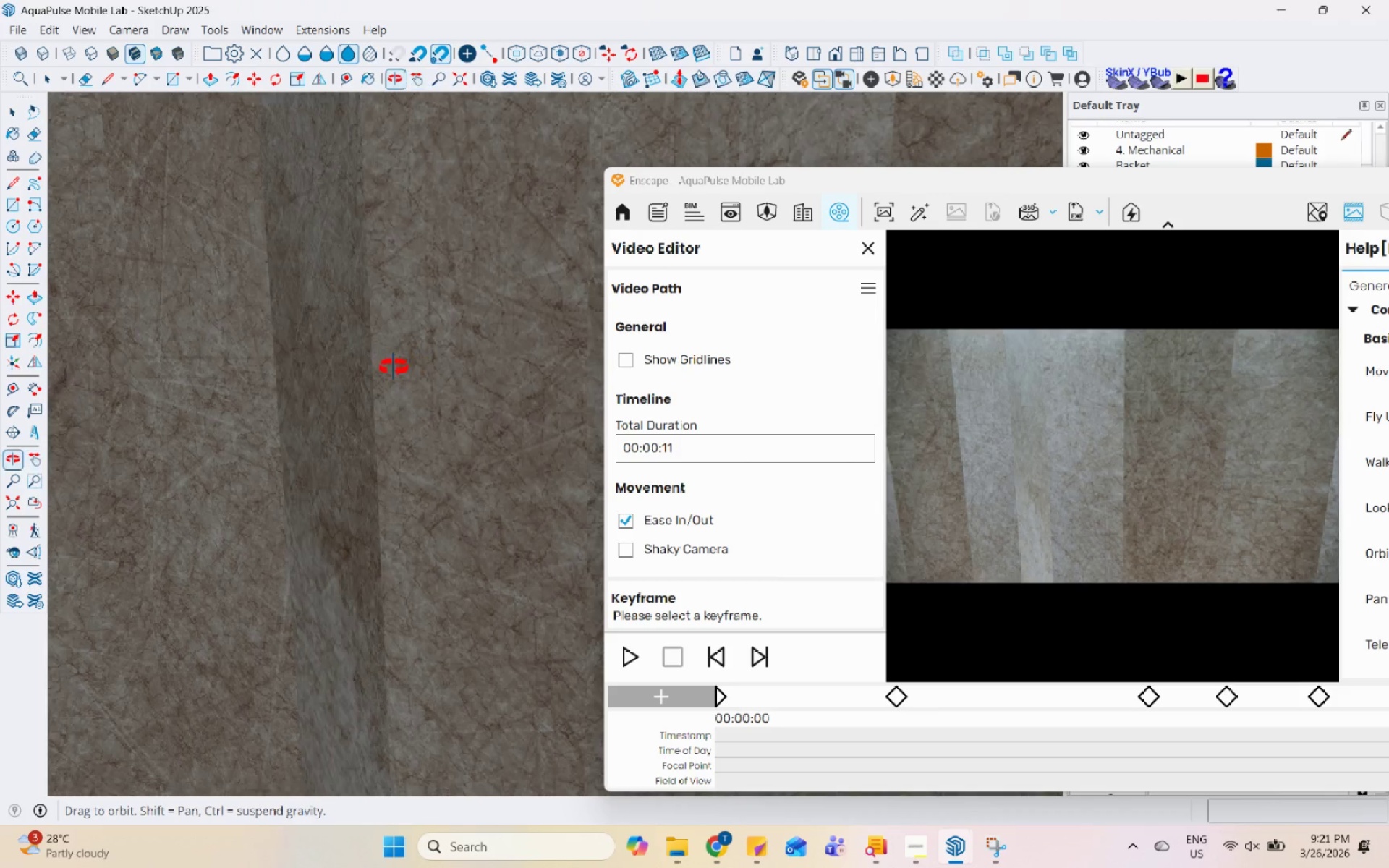 
scroll: coordinate [422, 366], scroll_direction: up, amount: 46.0